 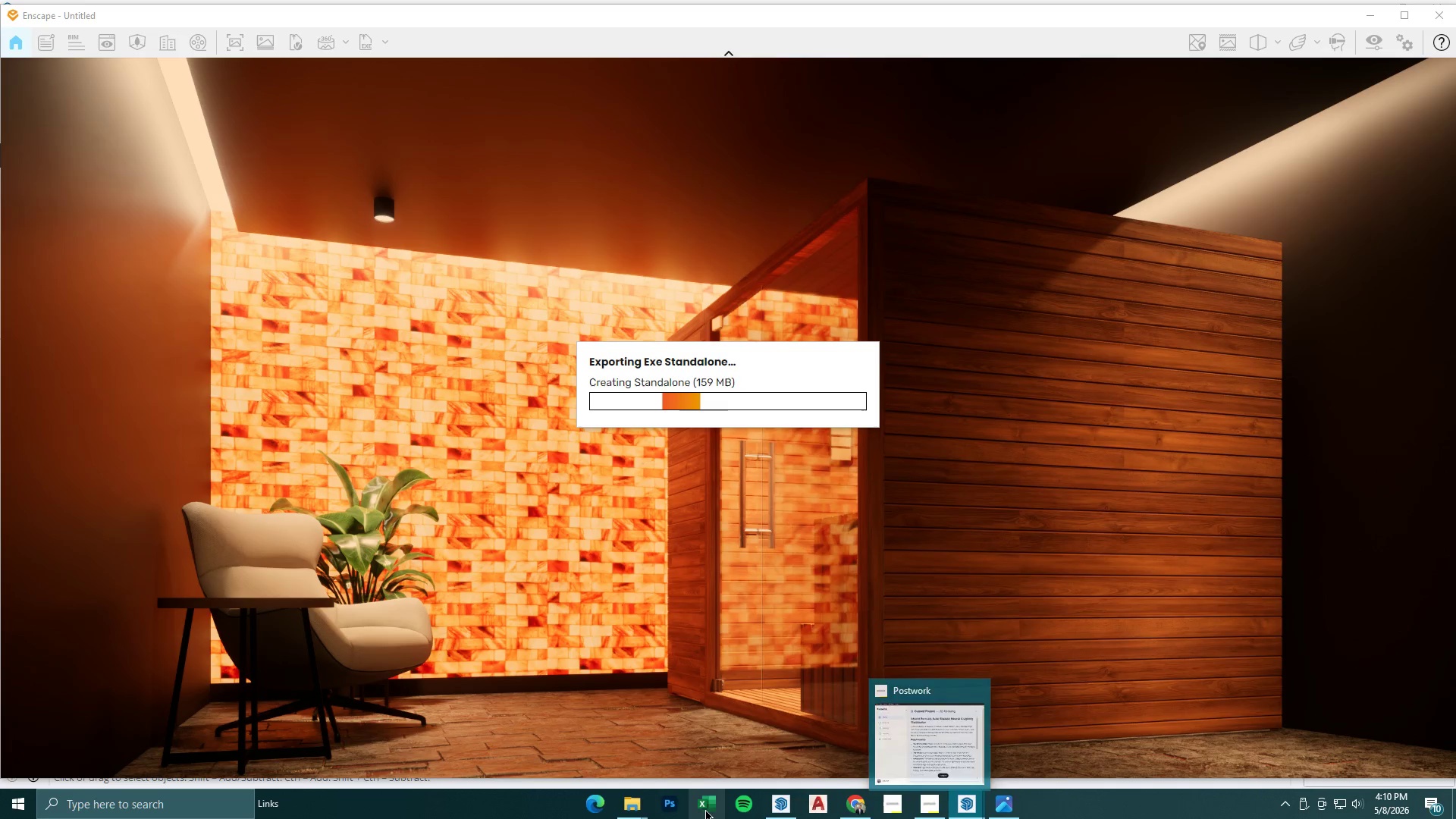 
left_click([631, 808])
 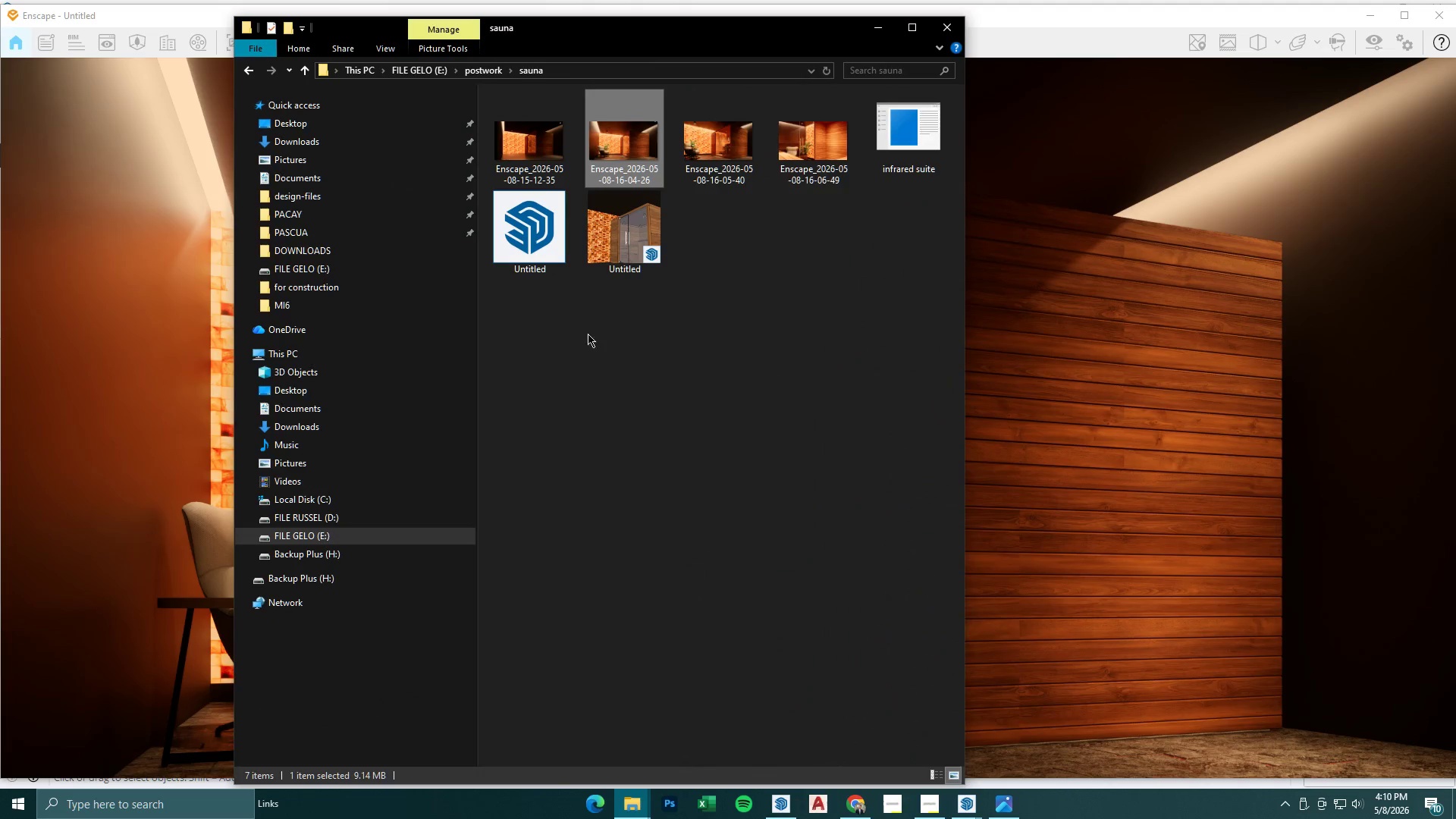 
double_click([555, 135])
 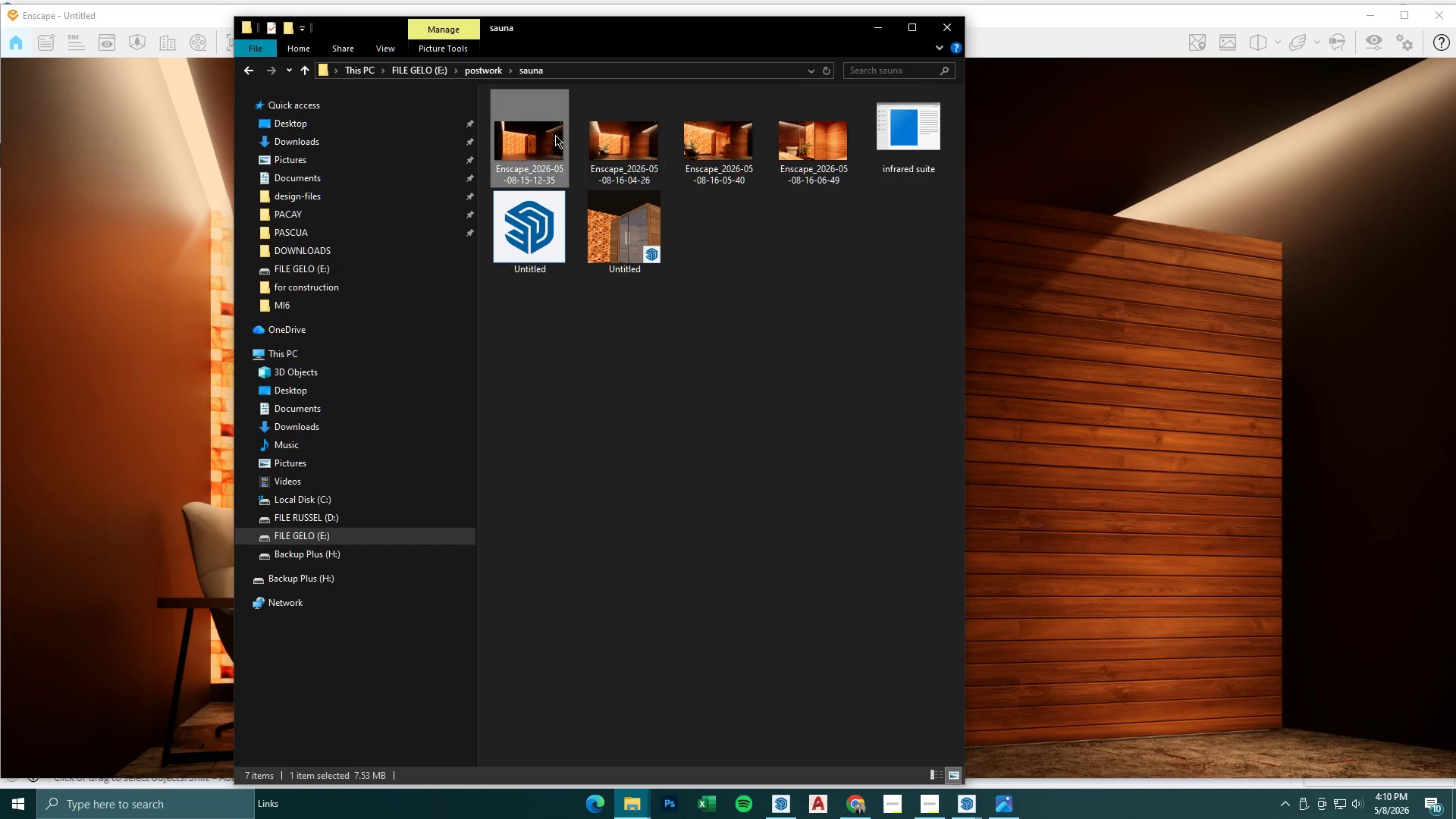 
triple_click([555, 135])
 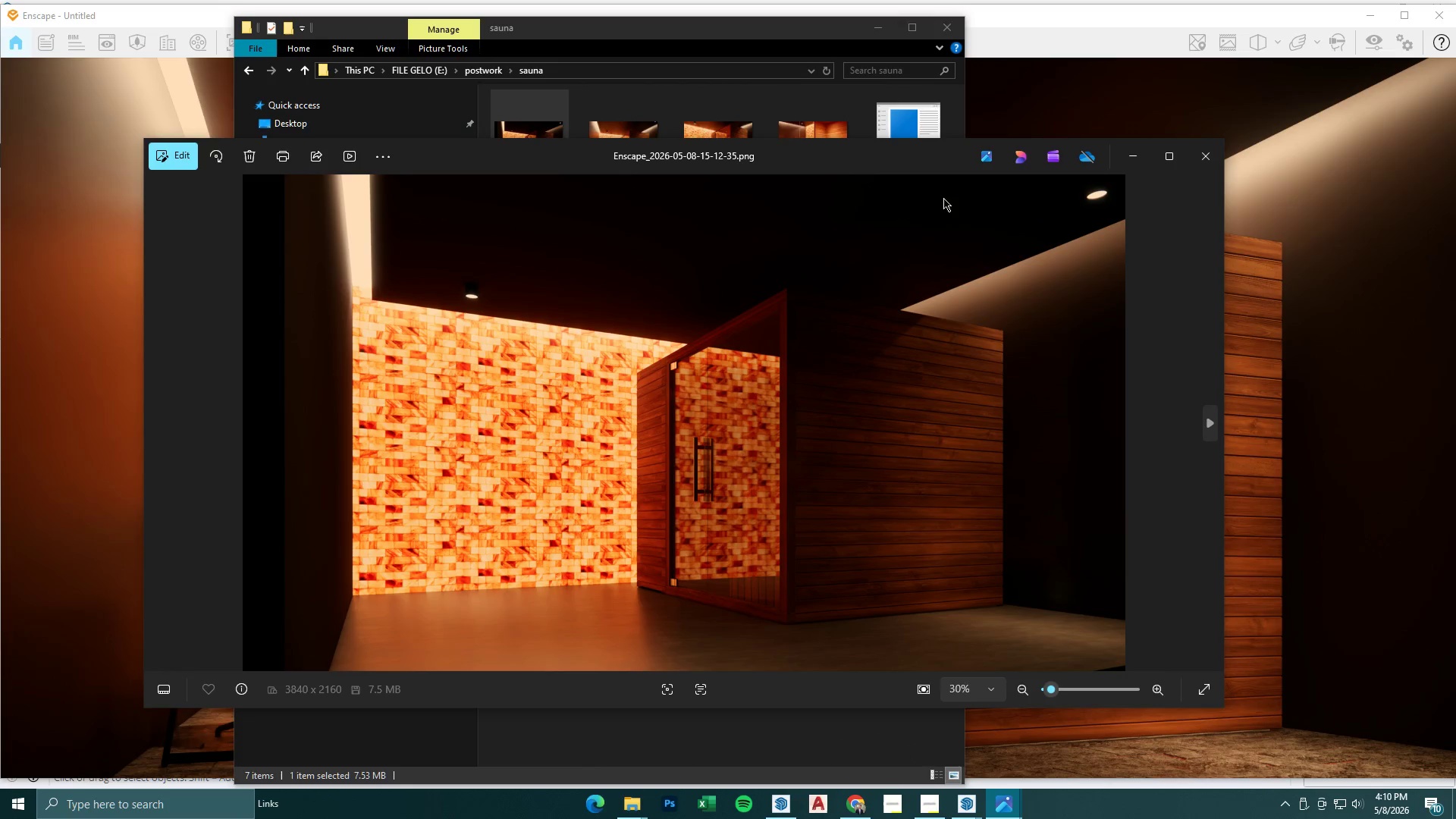 
key(ArrowRight)
 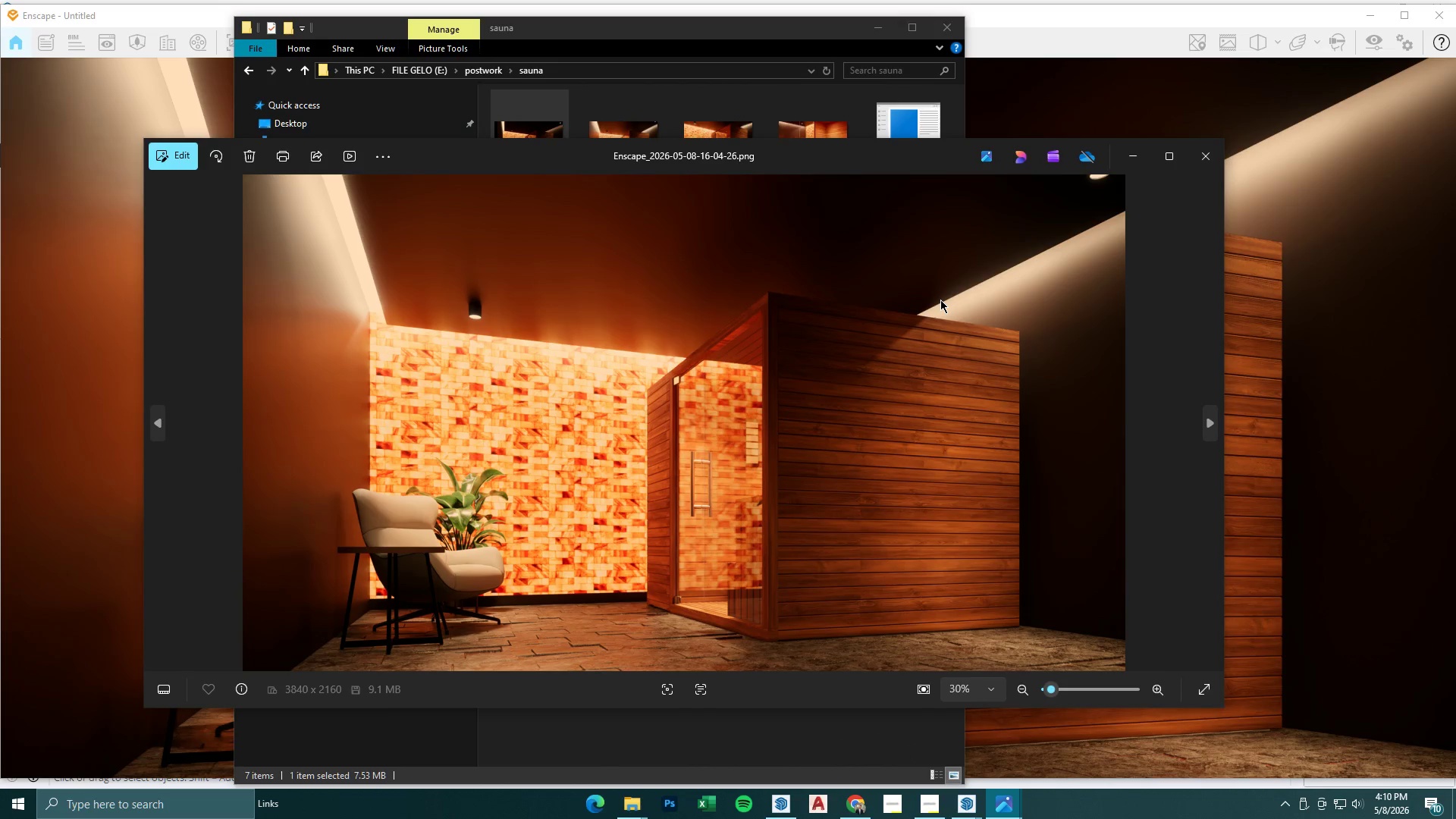 
key(ArrowLeft)
 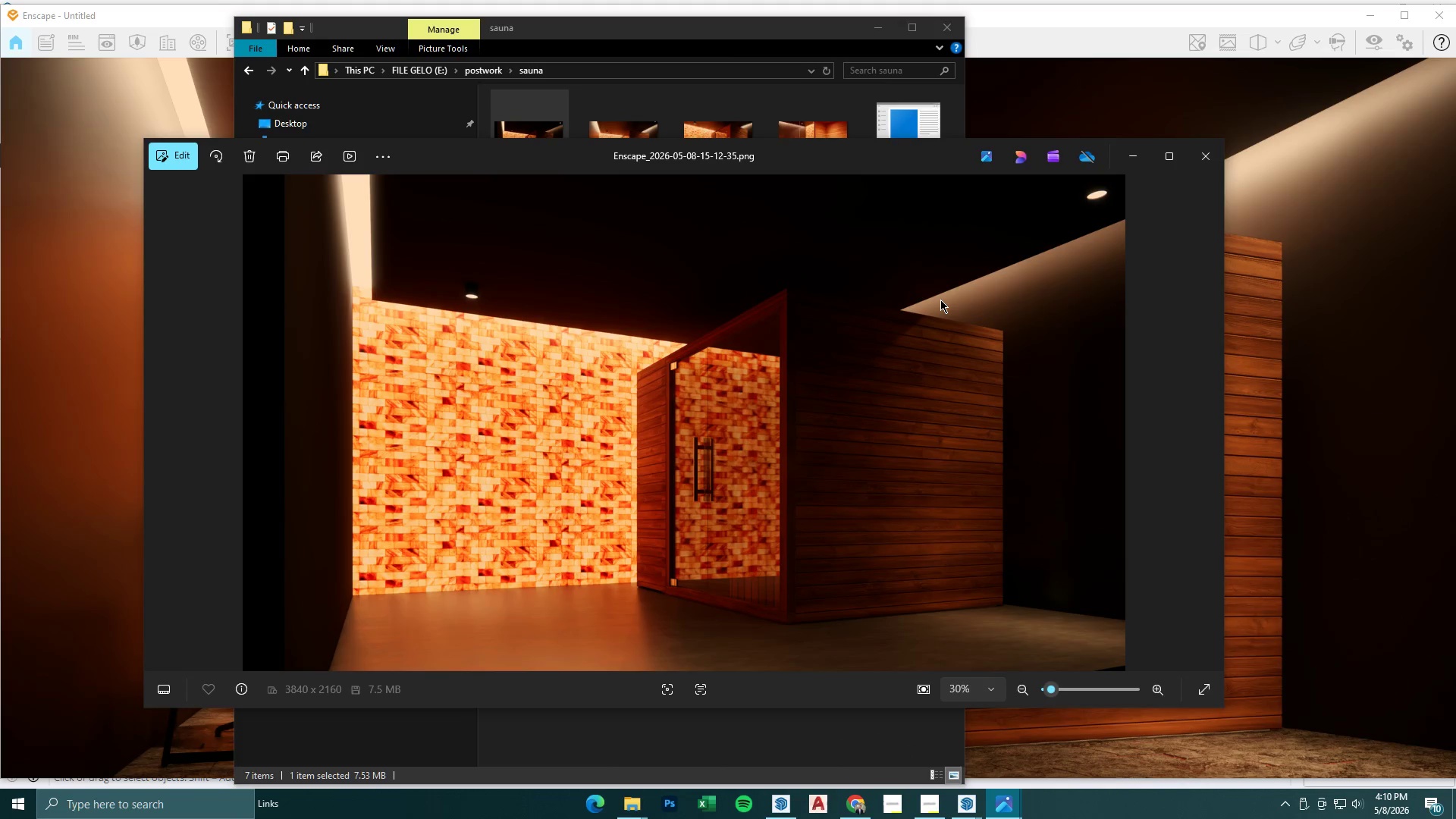 
key(ArrowRight)
 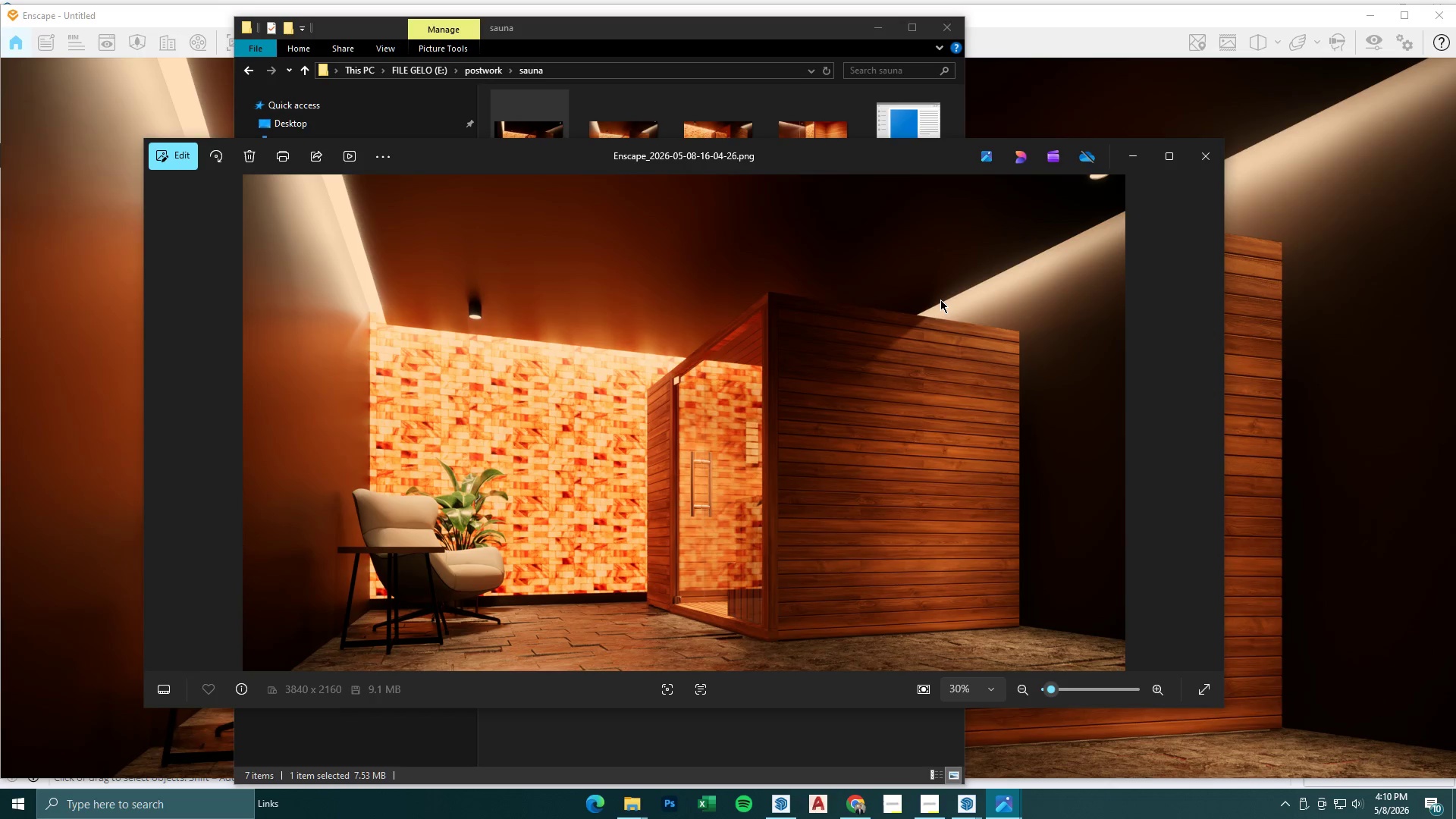 
key(ArrowRight)
 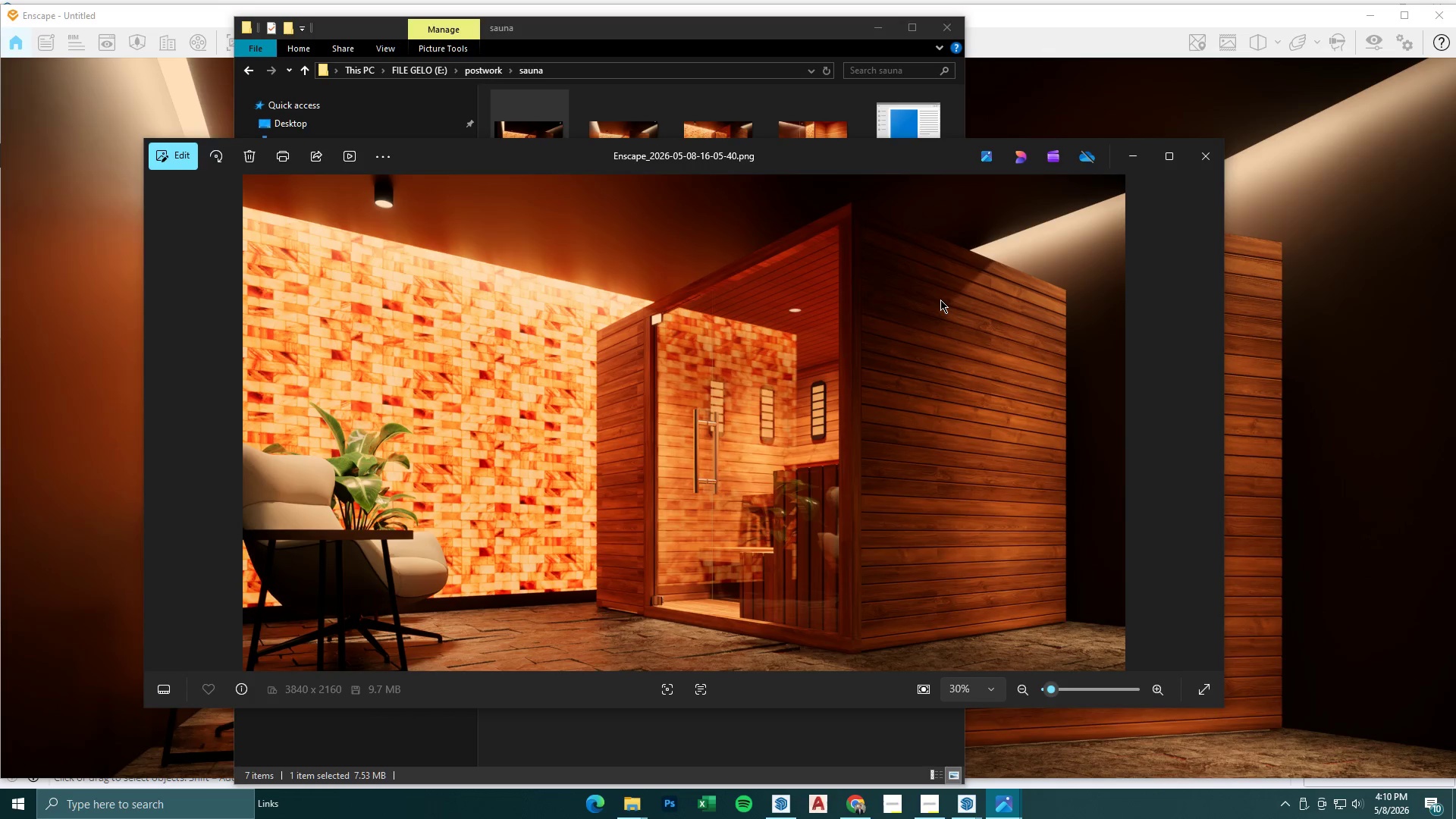 
key(ArrowRight)
 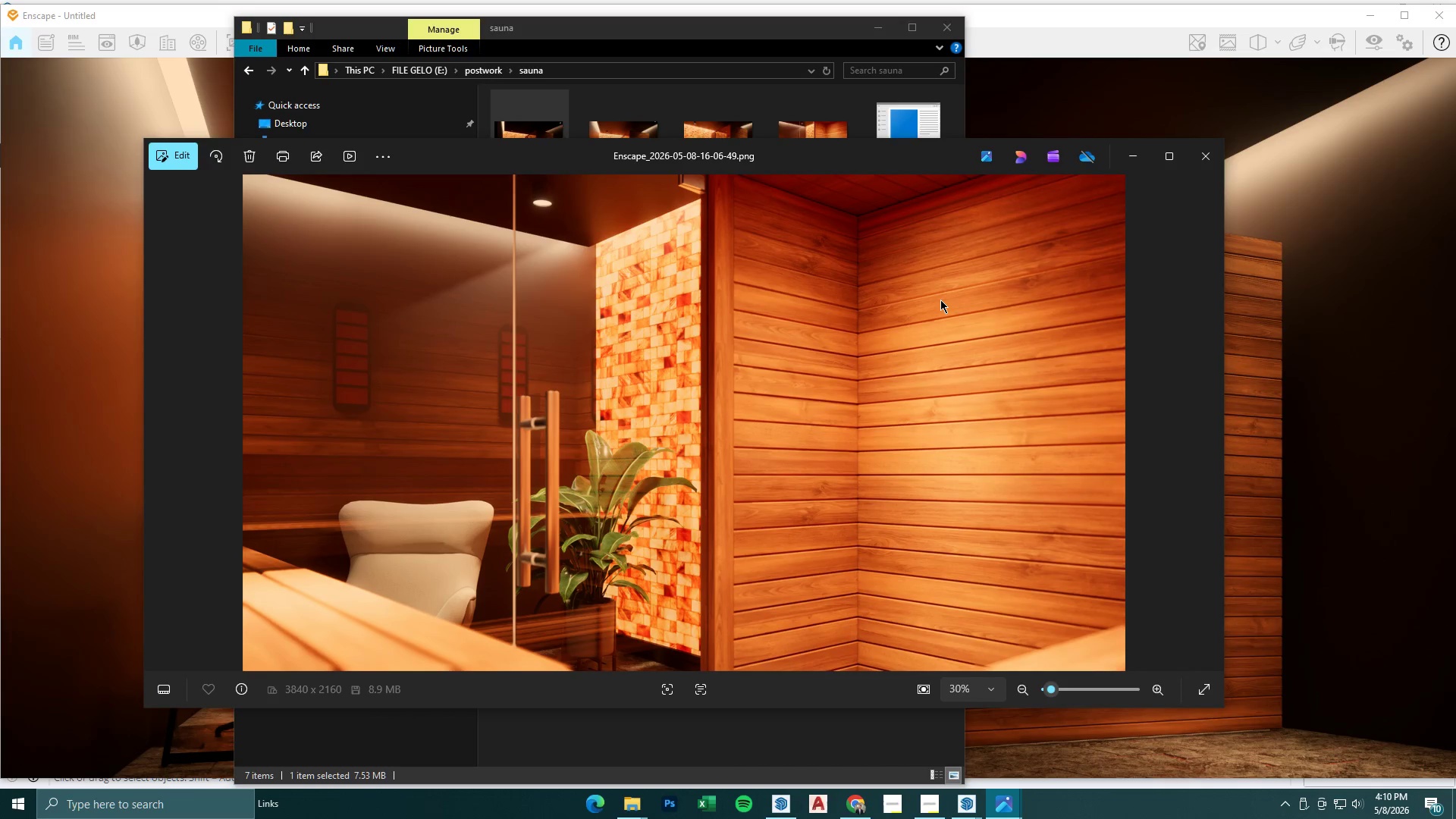 
key(ArrowRight)
 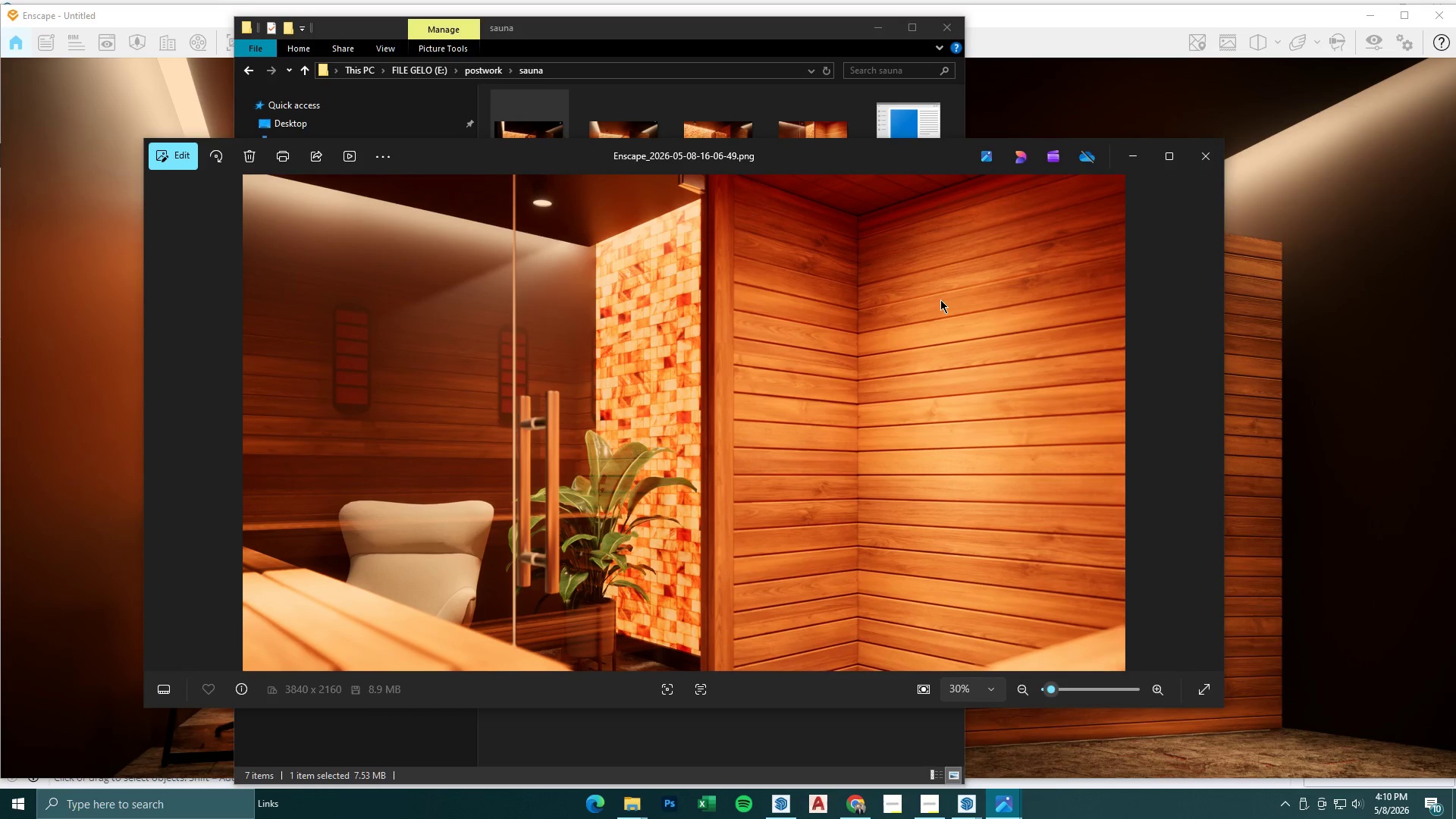 
key(ArrowRight)
 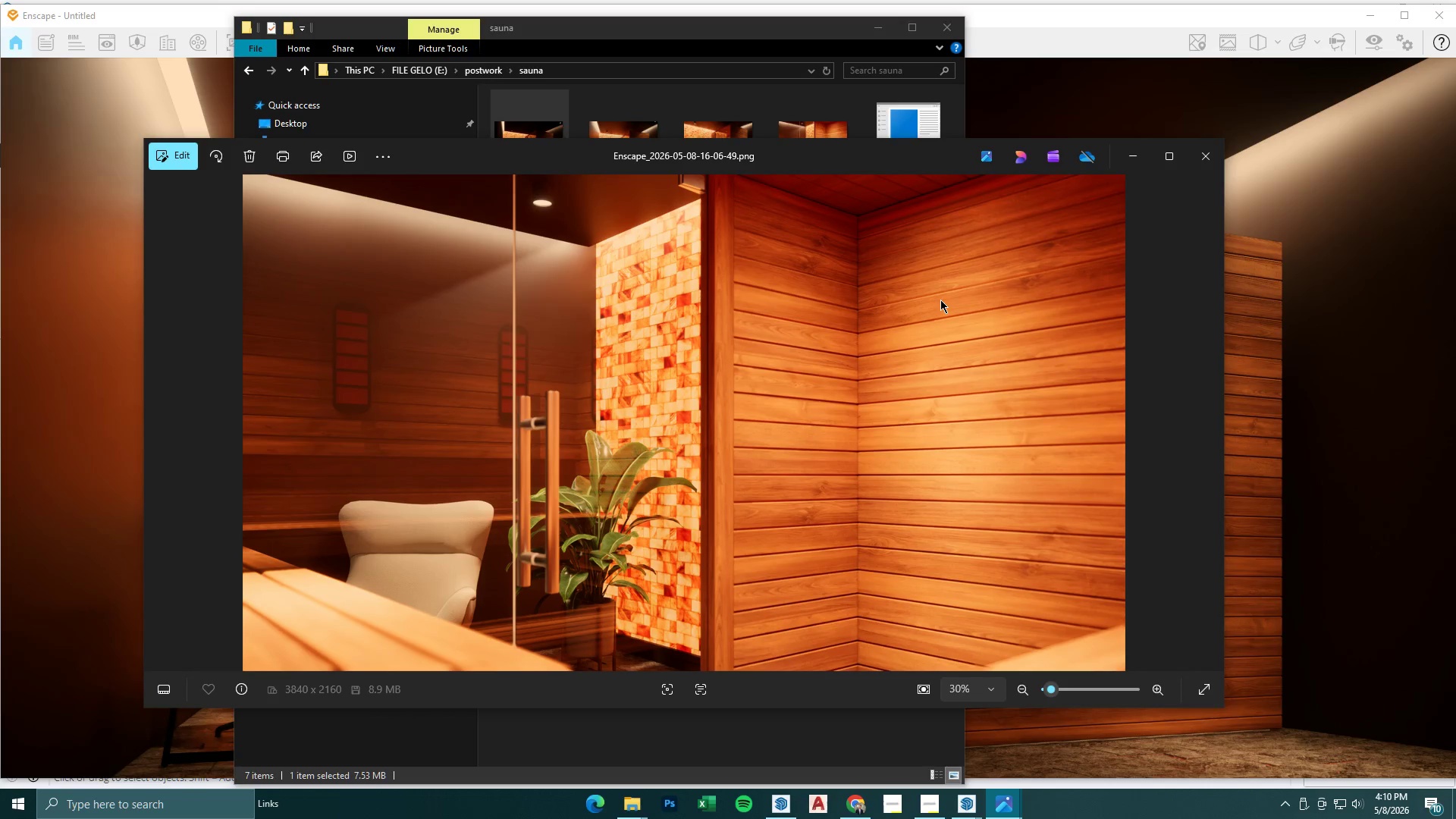 
key(ArrowLeft)
 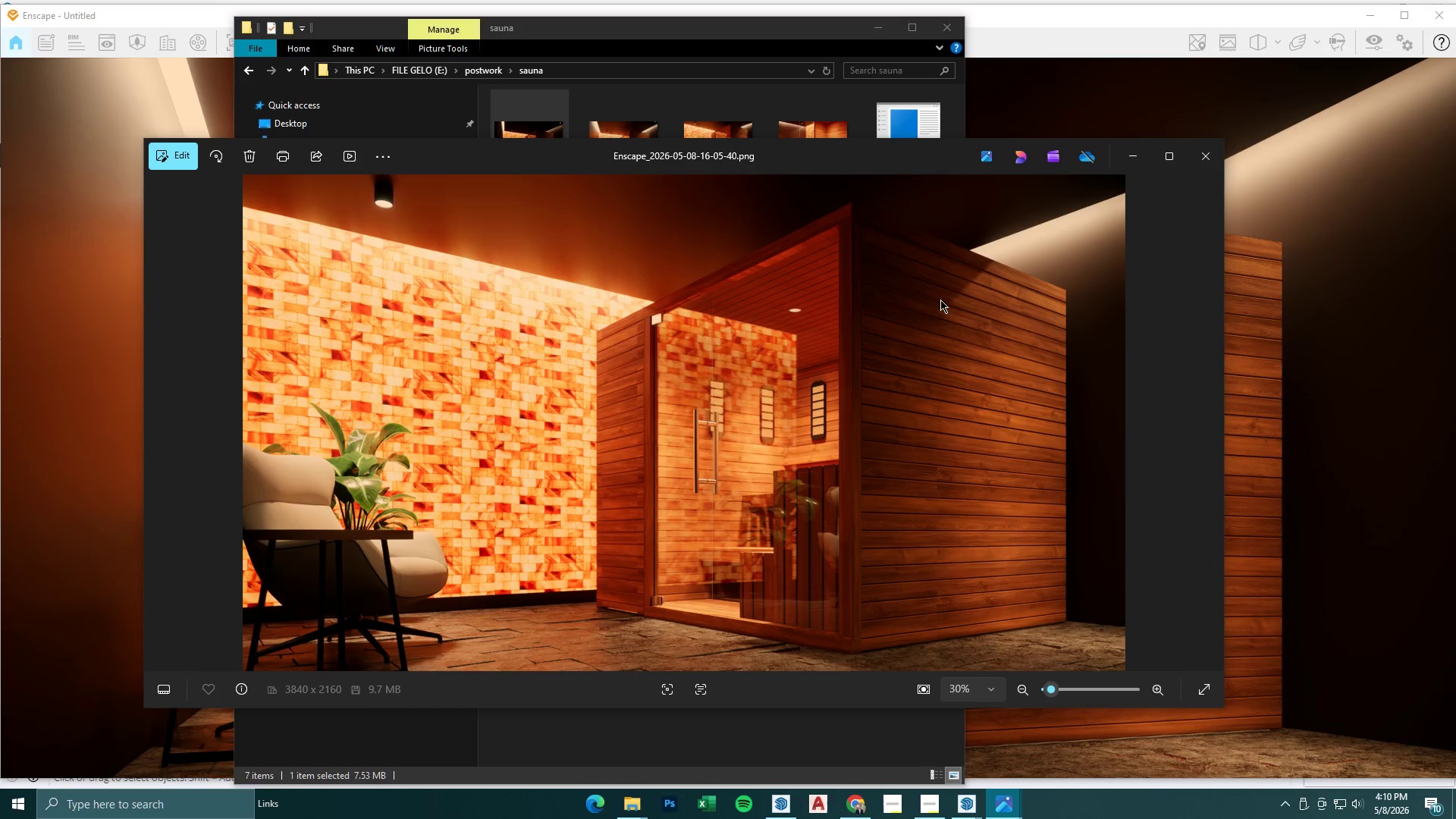 
key(ArrowRight)
 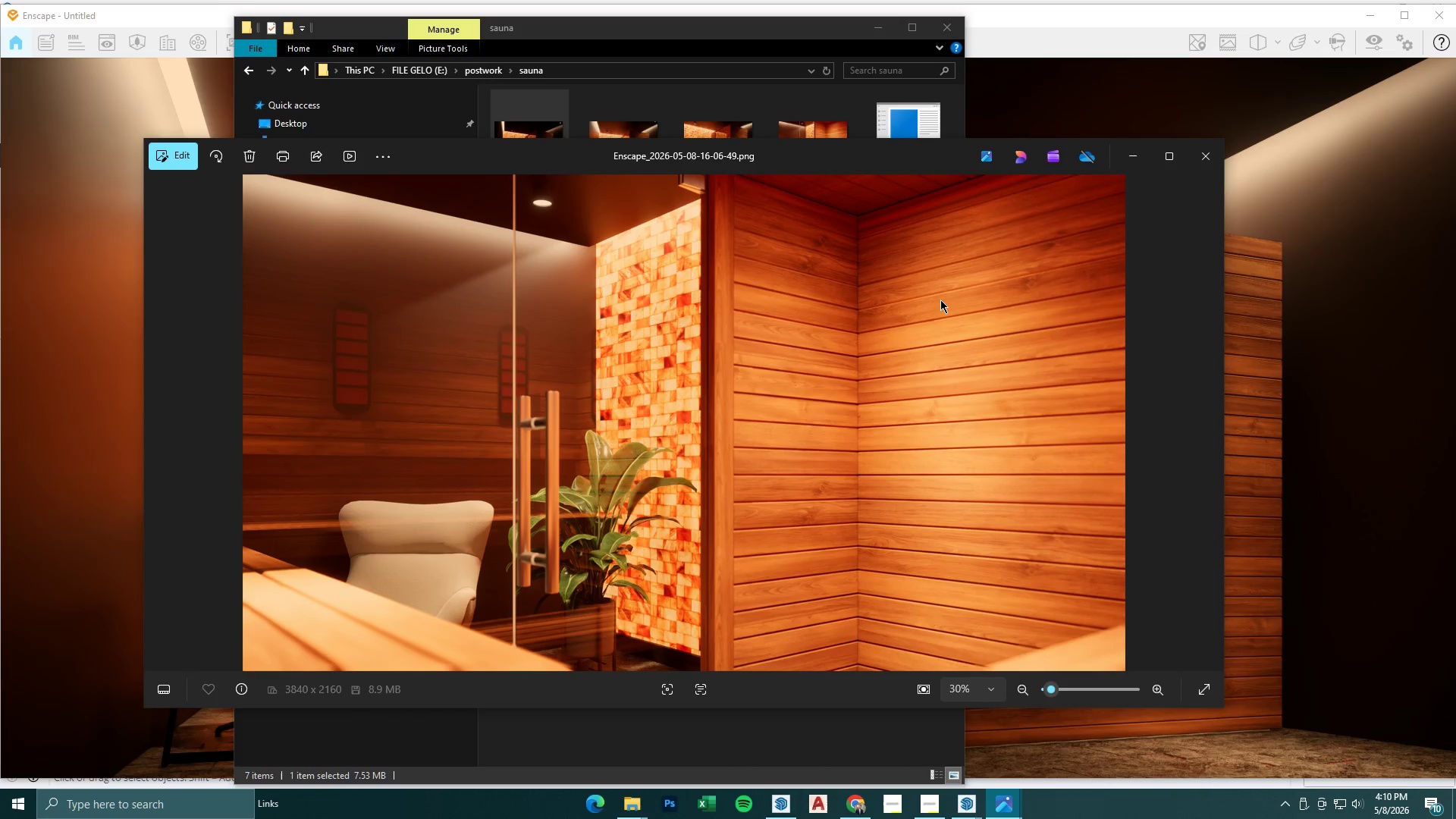 
key(ArrowRight)
 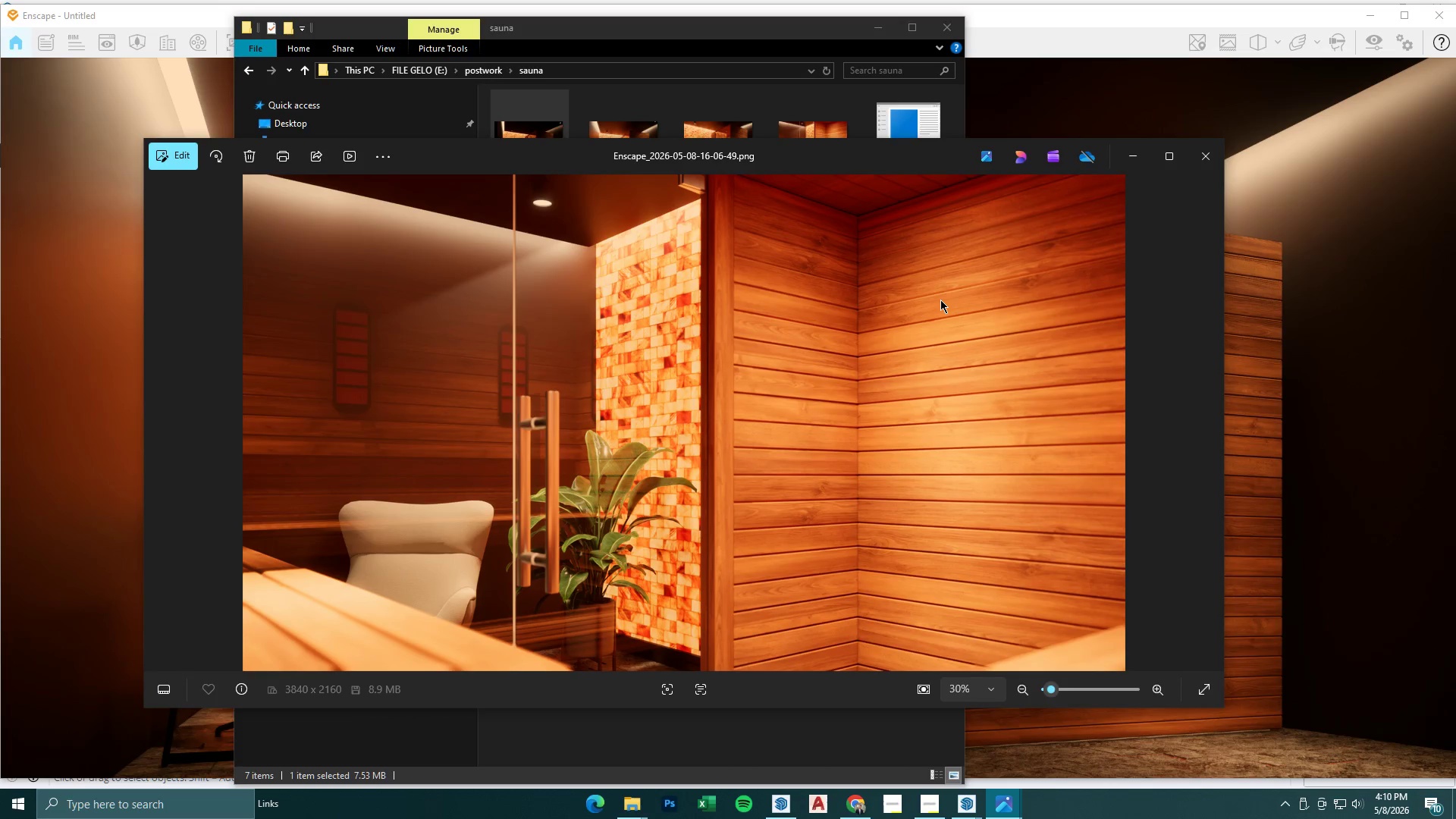 
key(ArrowLeft)
 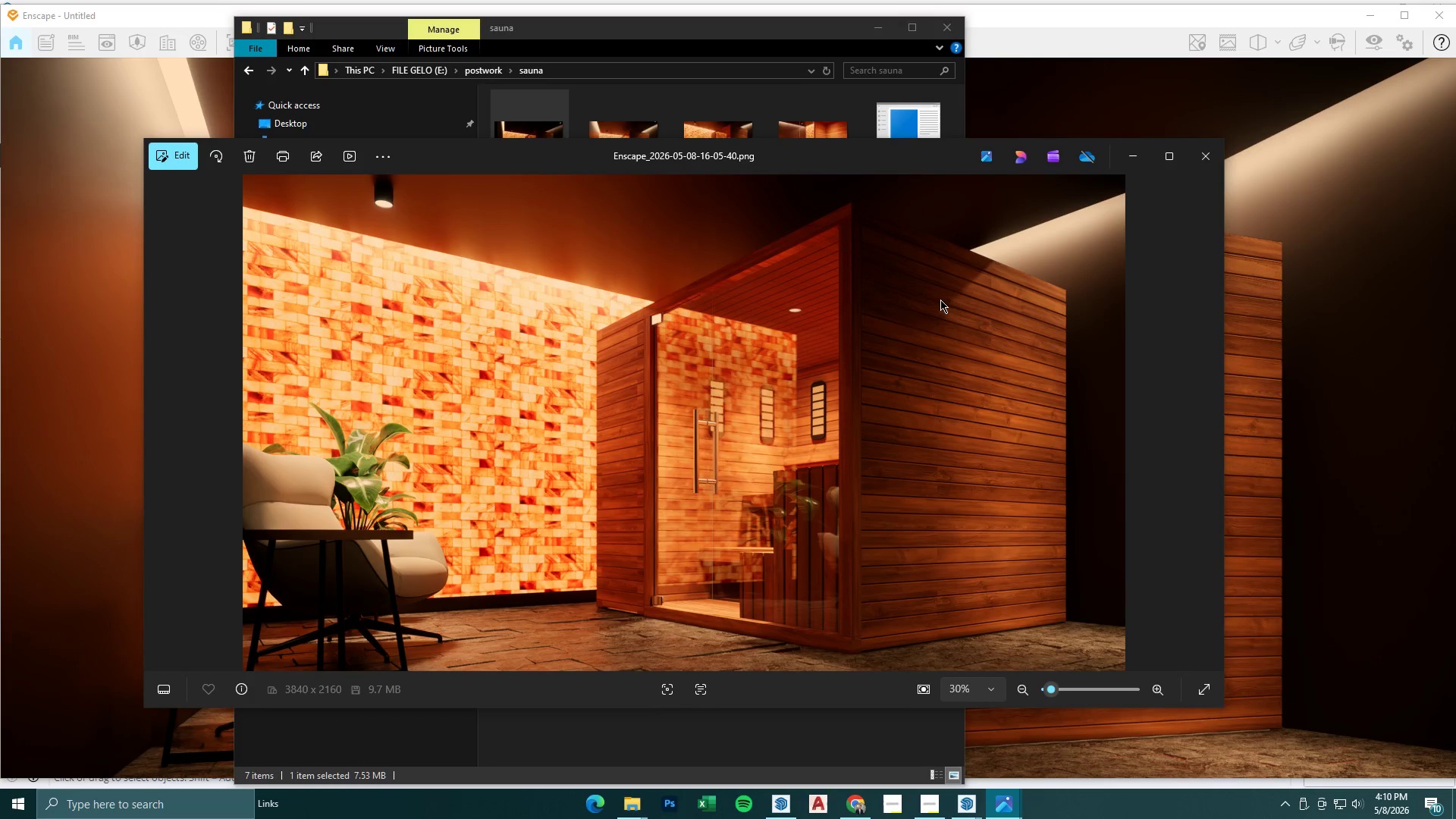 
key(ArrowRight)
 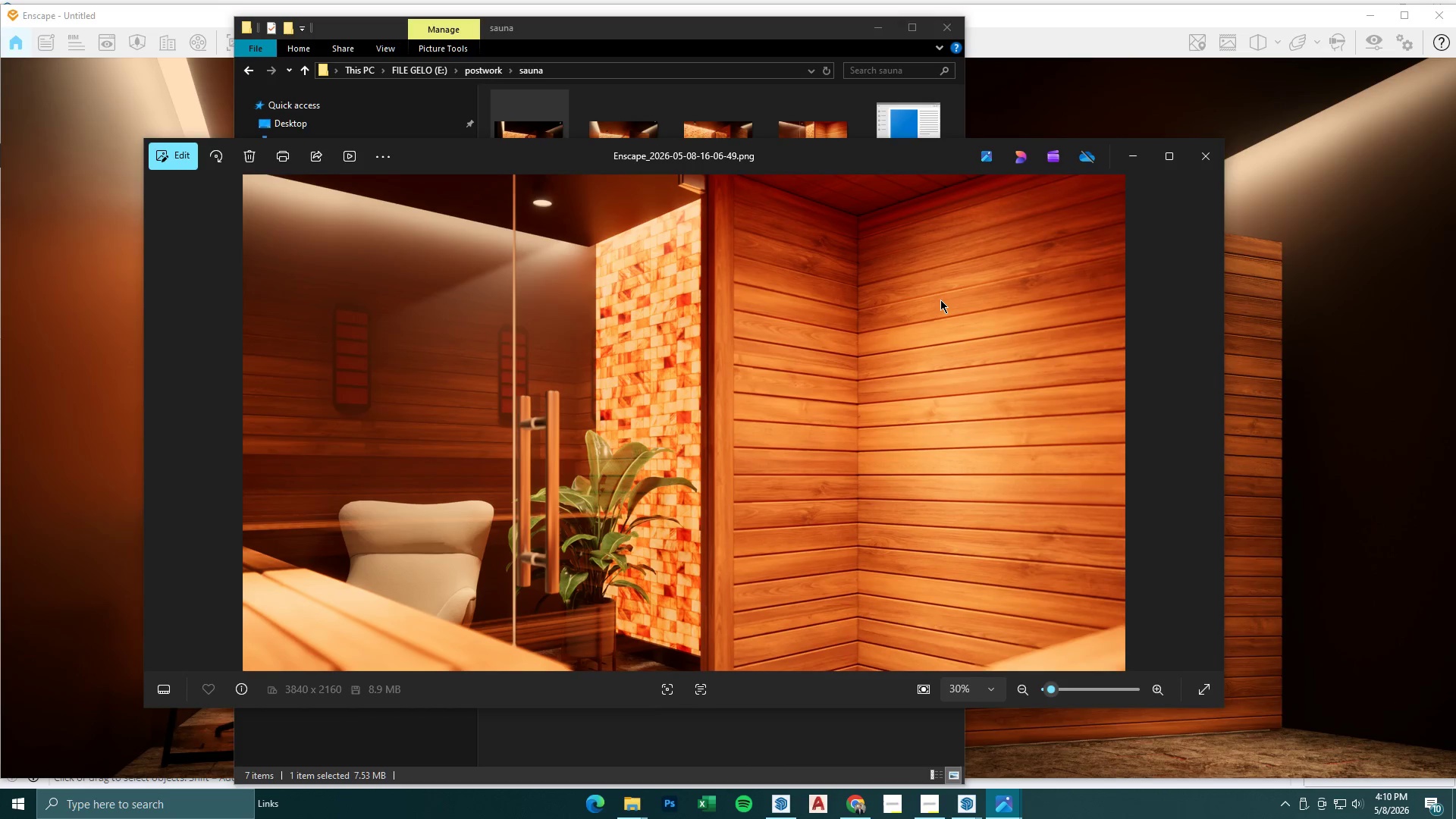 
key(ArrowRight)
 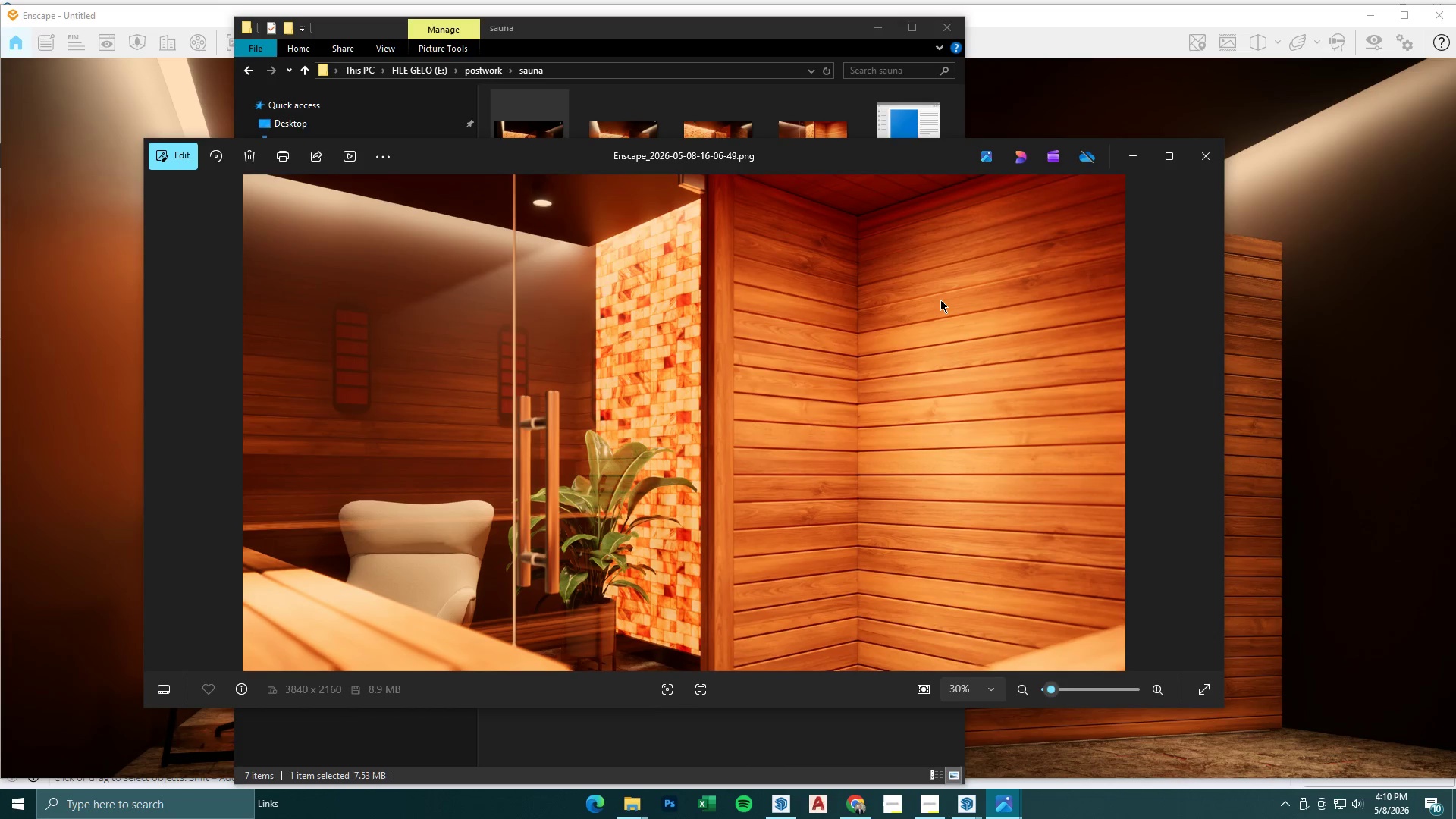 
key(ArrowLeft)
 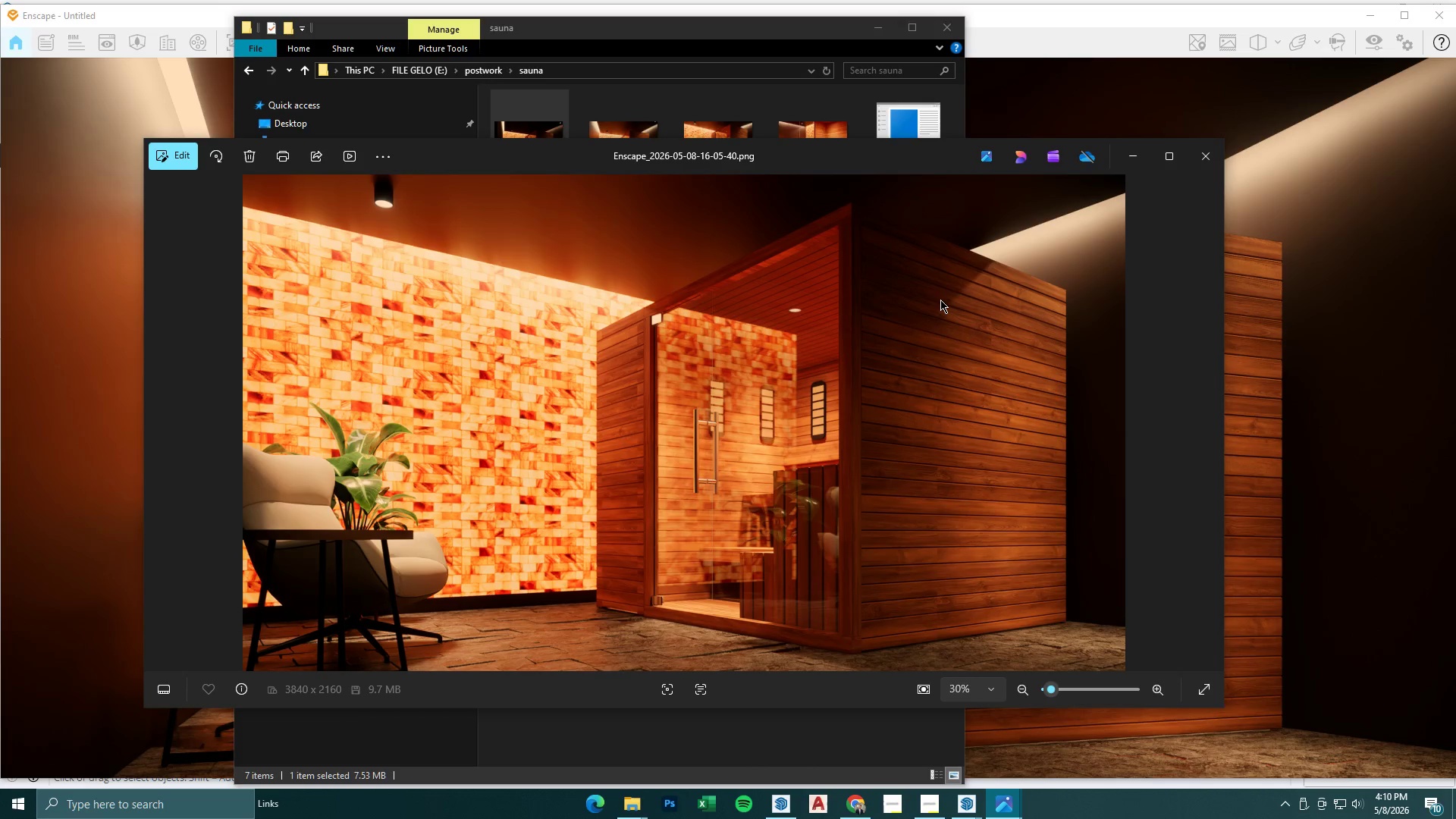 
key(ArrowLeft)
 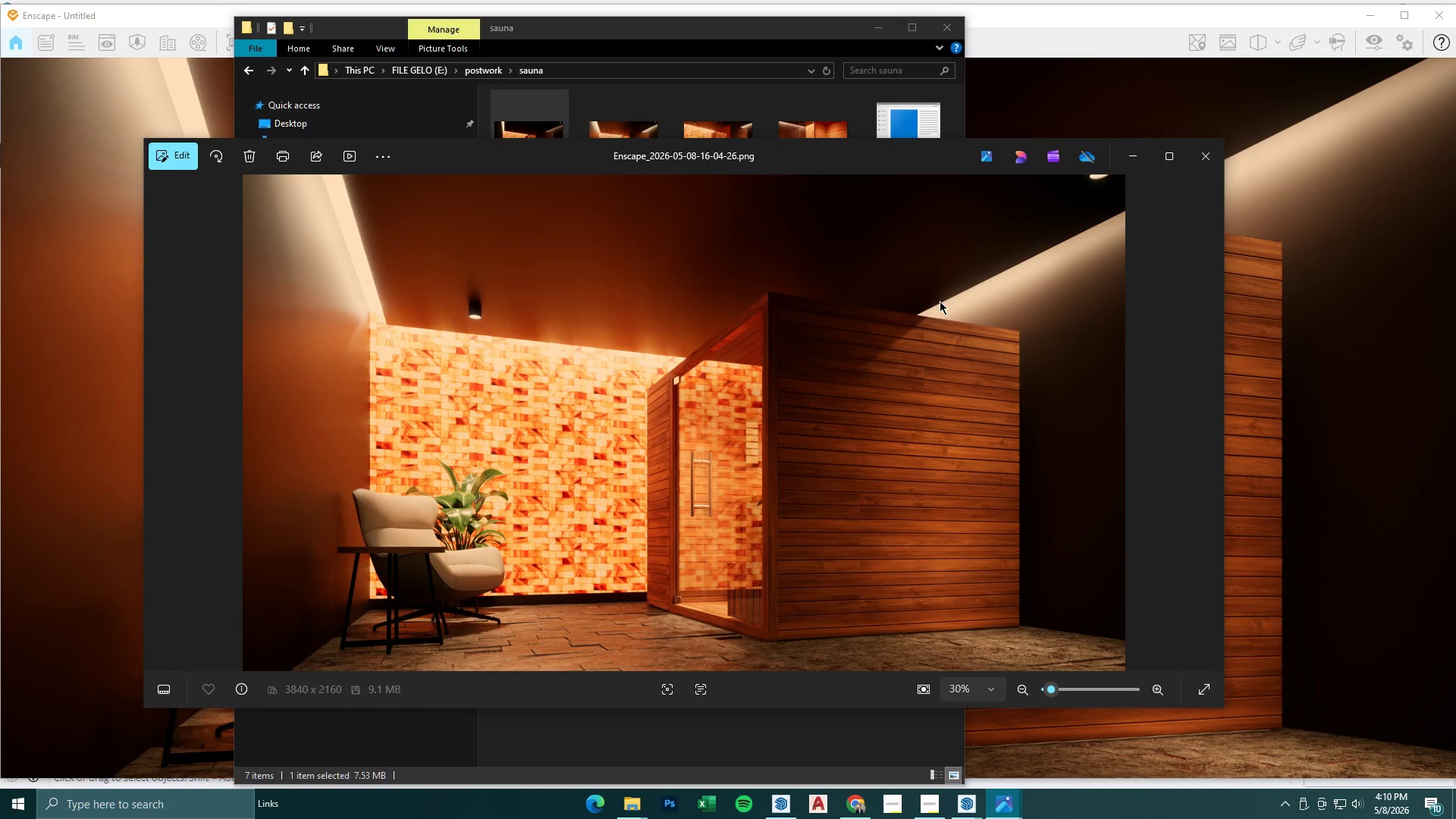 
key(ArrowRight)
 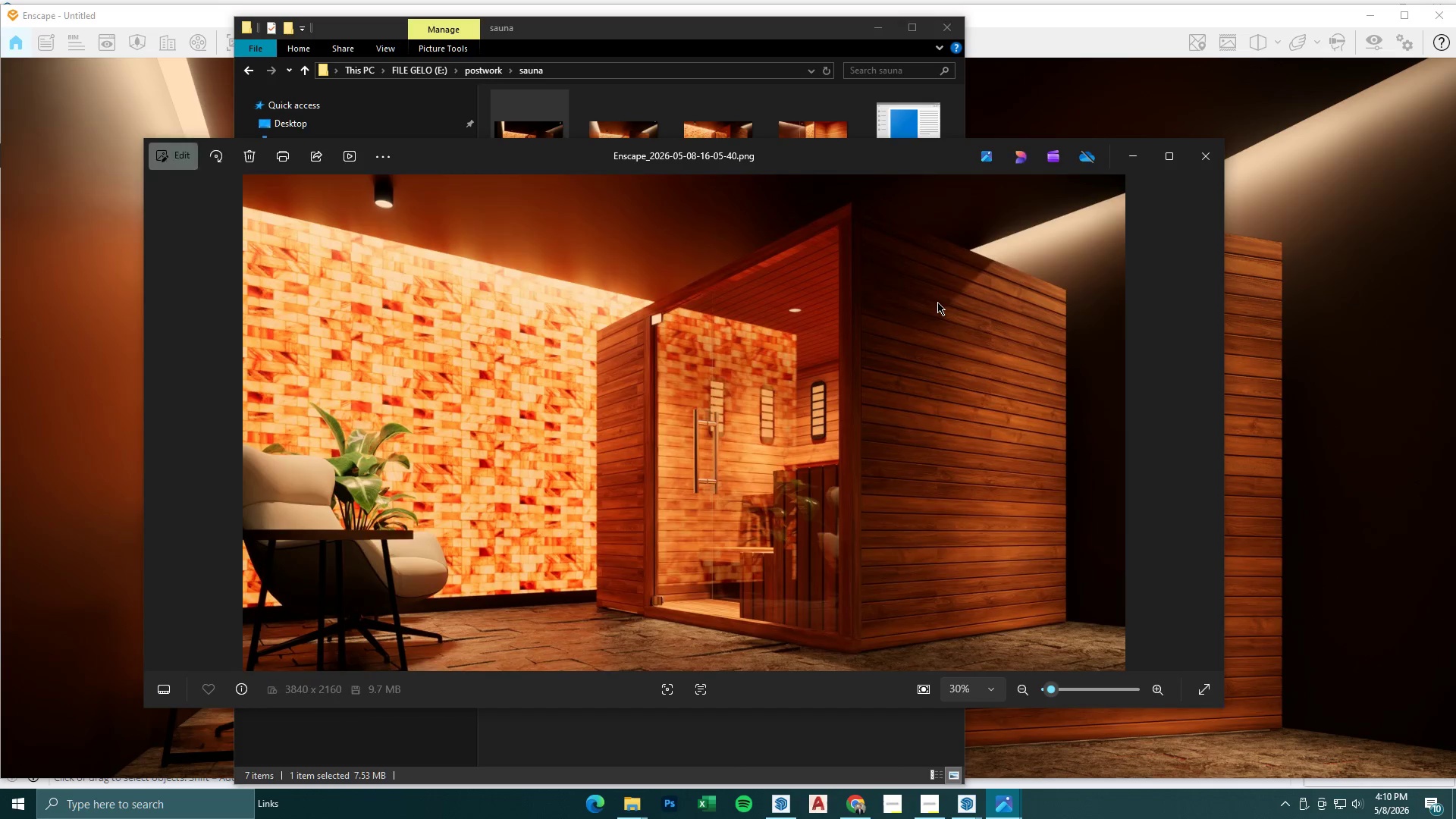 
key(ArrowRight)
 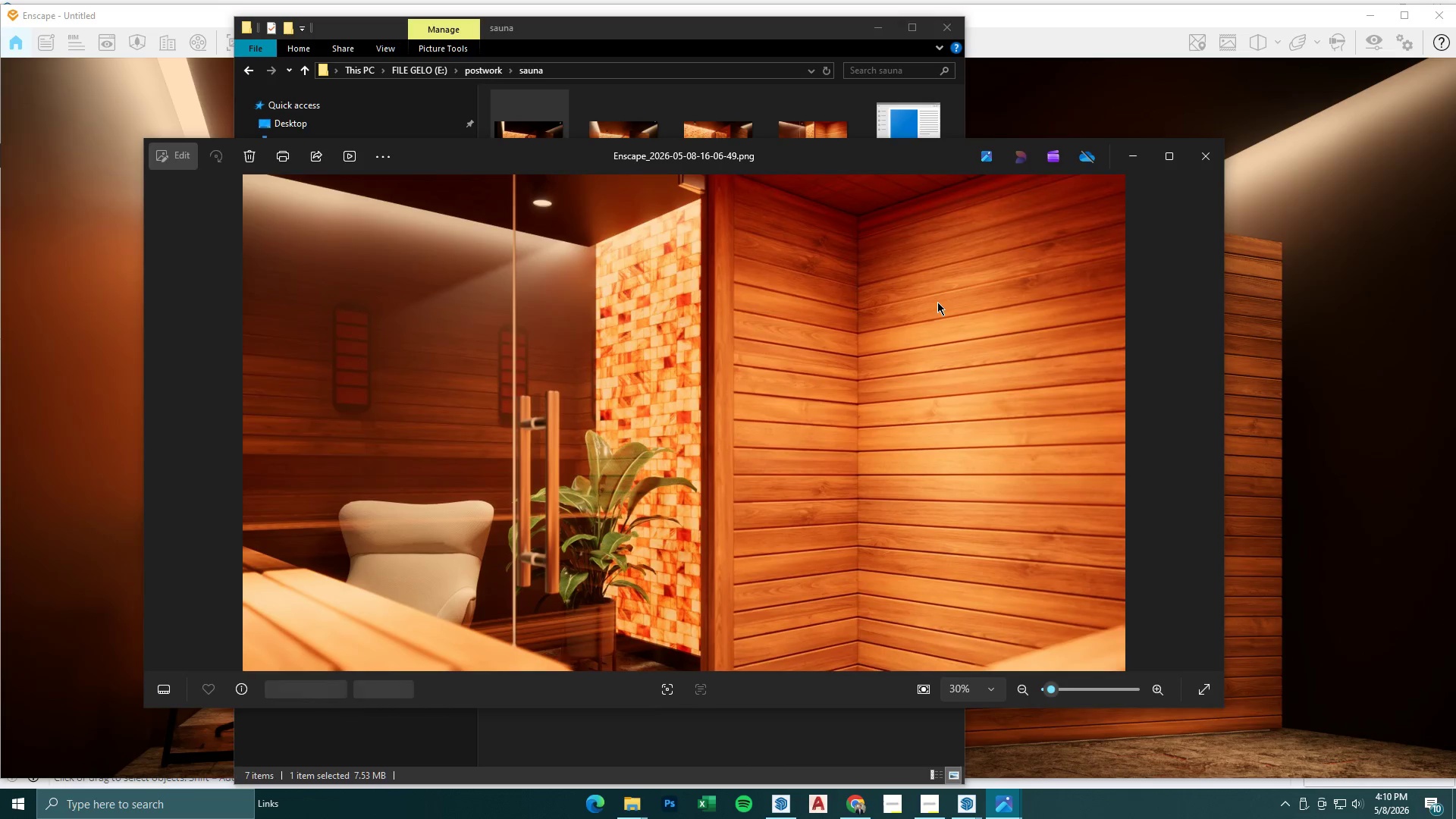 
key(ArrowLeft)
 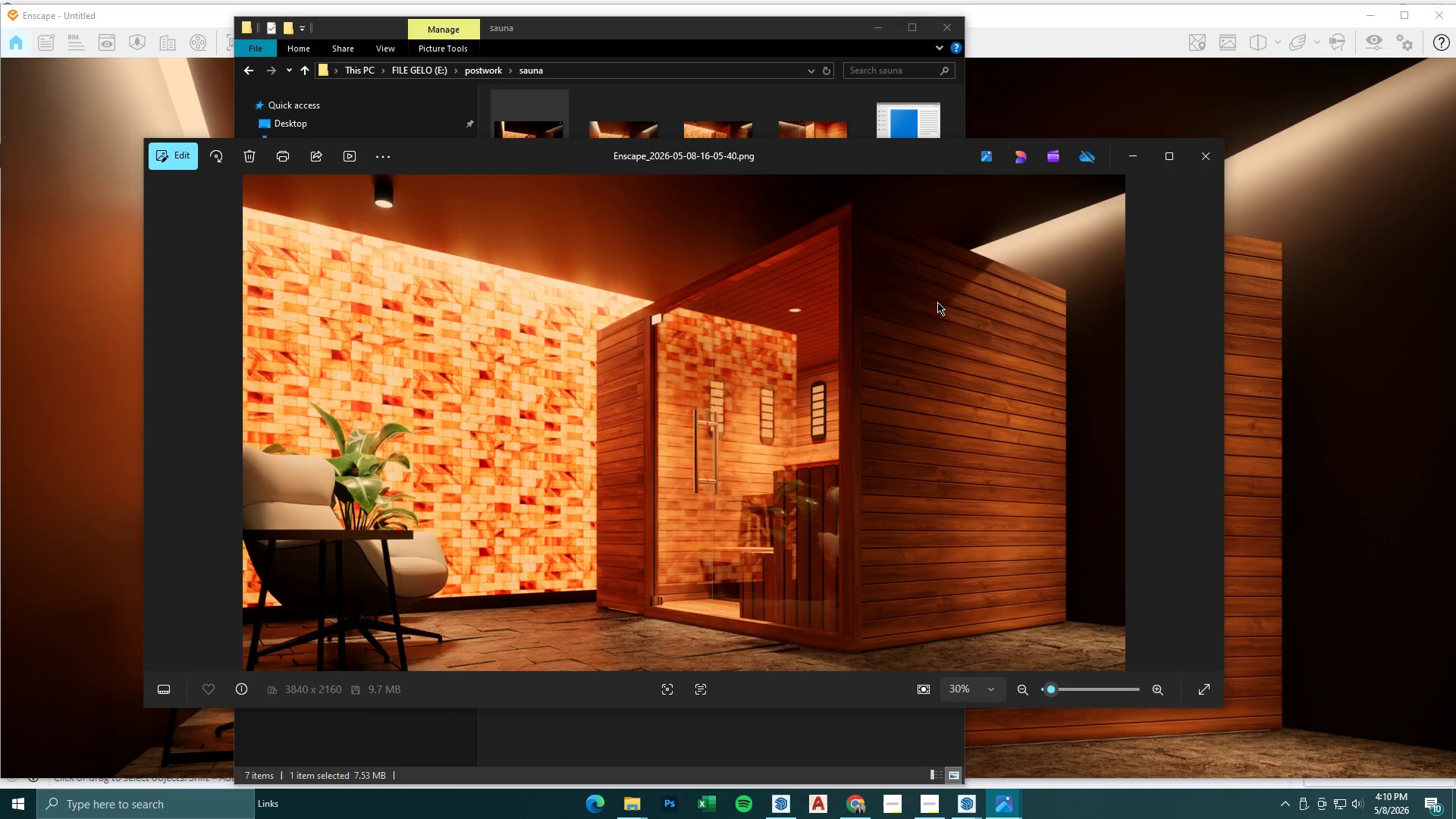 
key(ArrowLeft)
 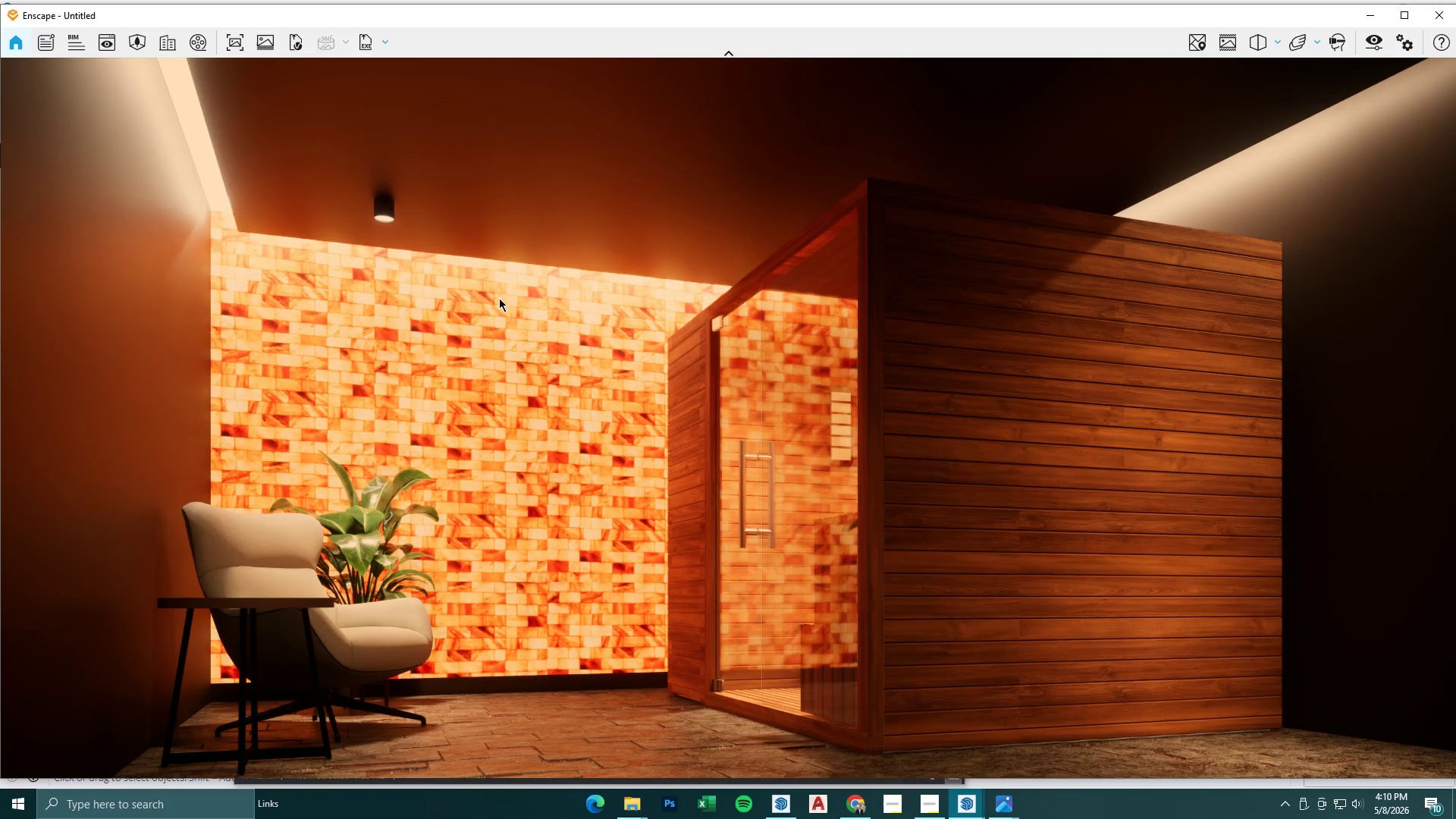 
wait(5.23)
 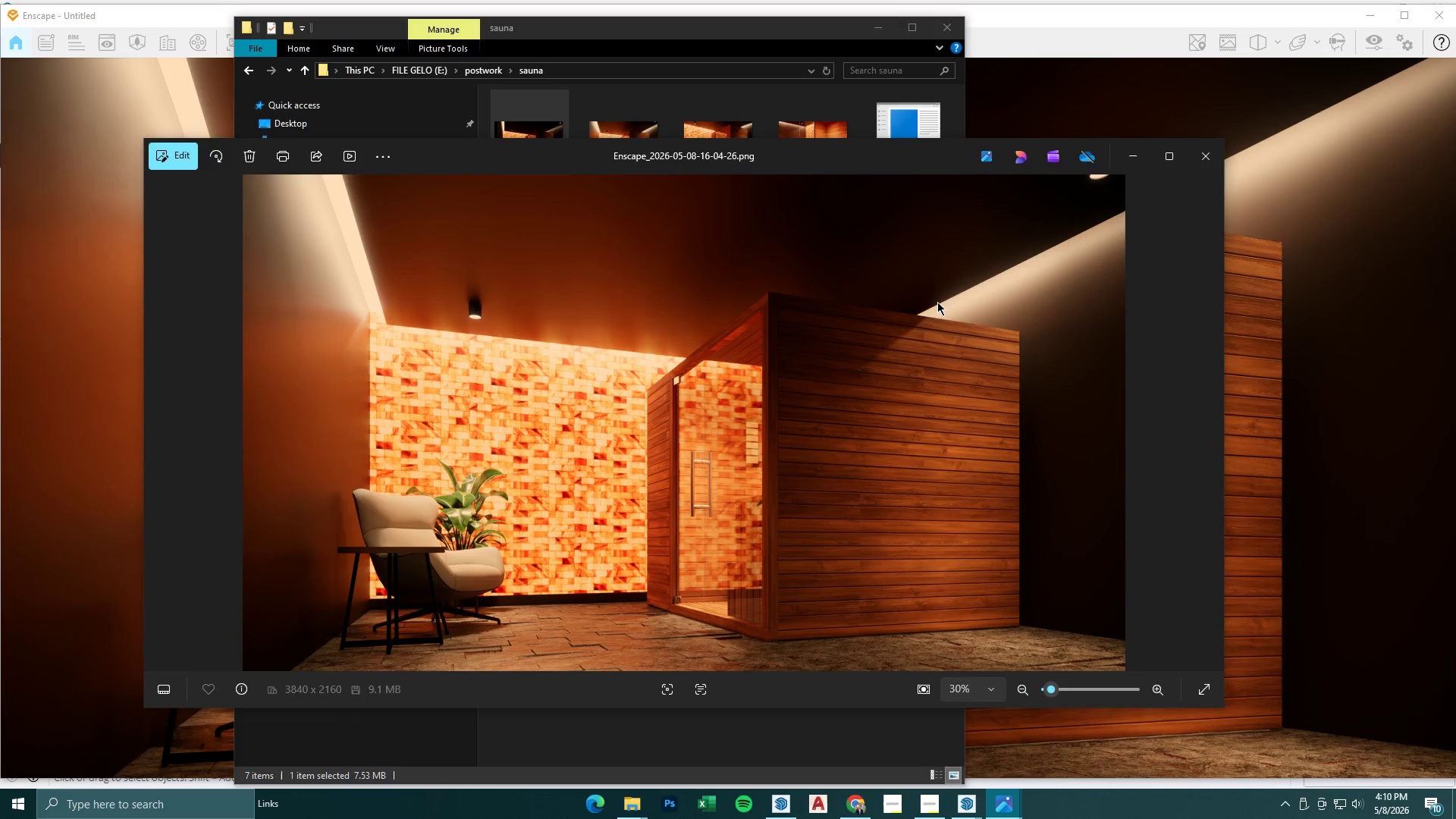 
left_click([1365, 15])
 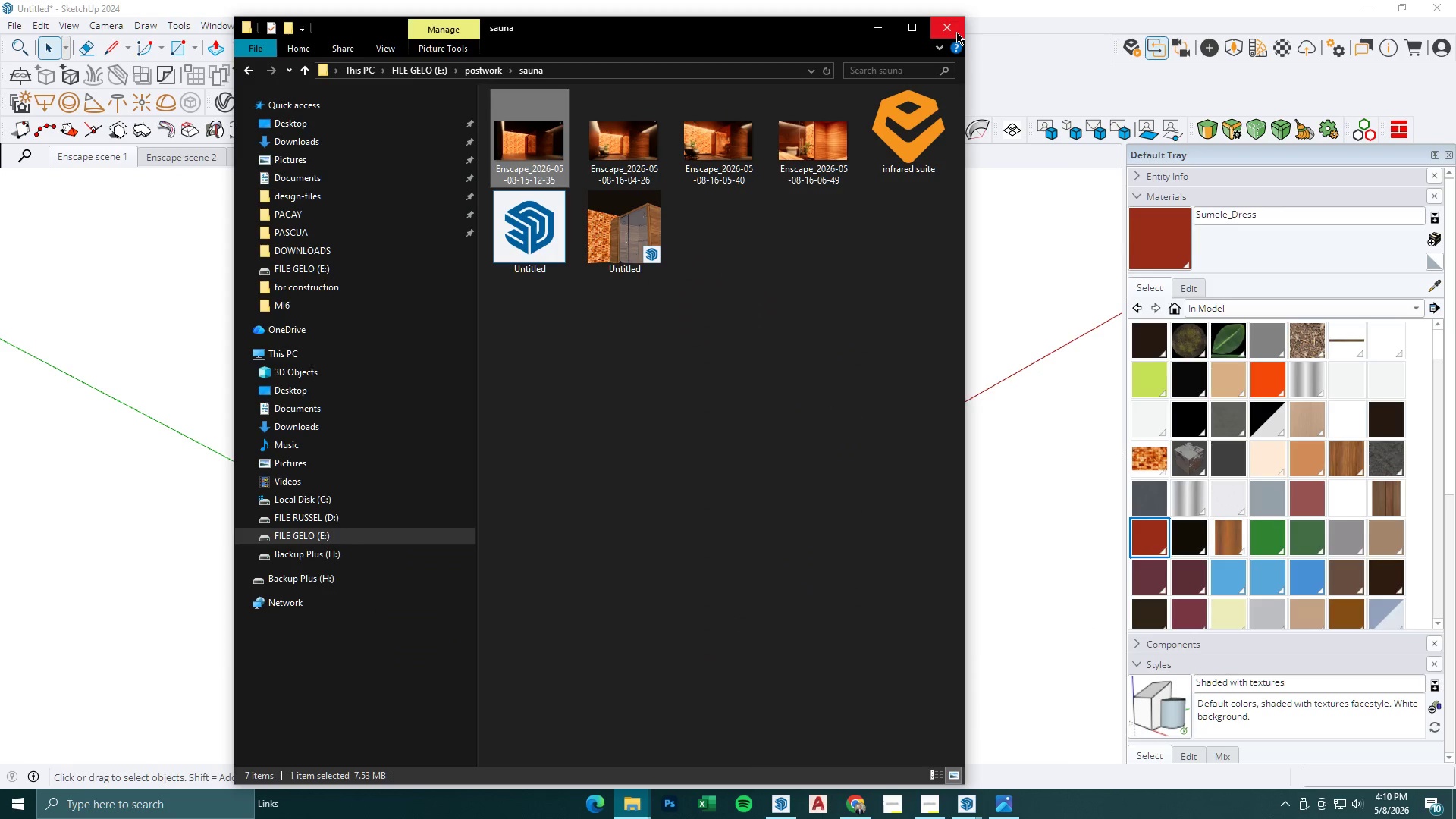 
wait(5.39)
 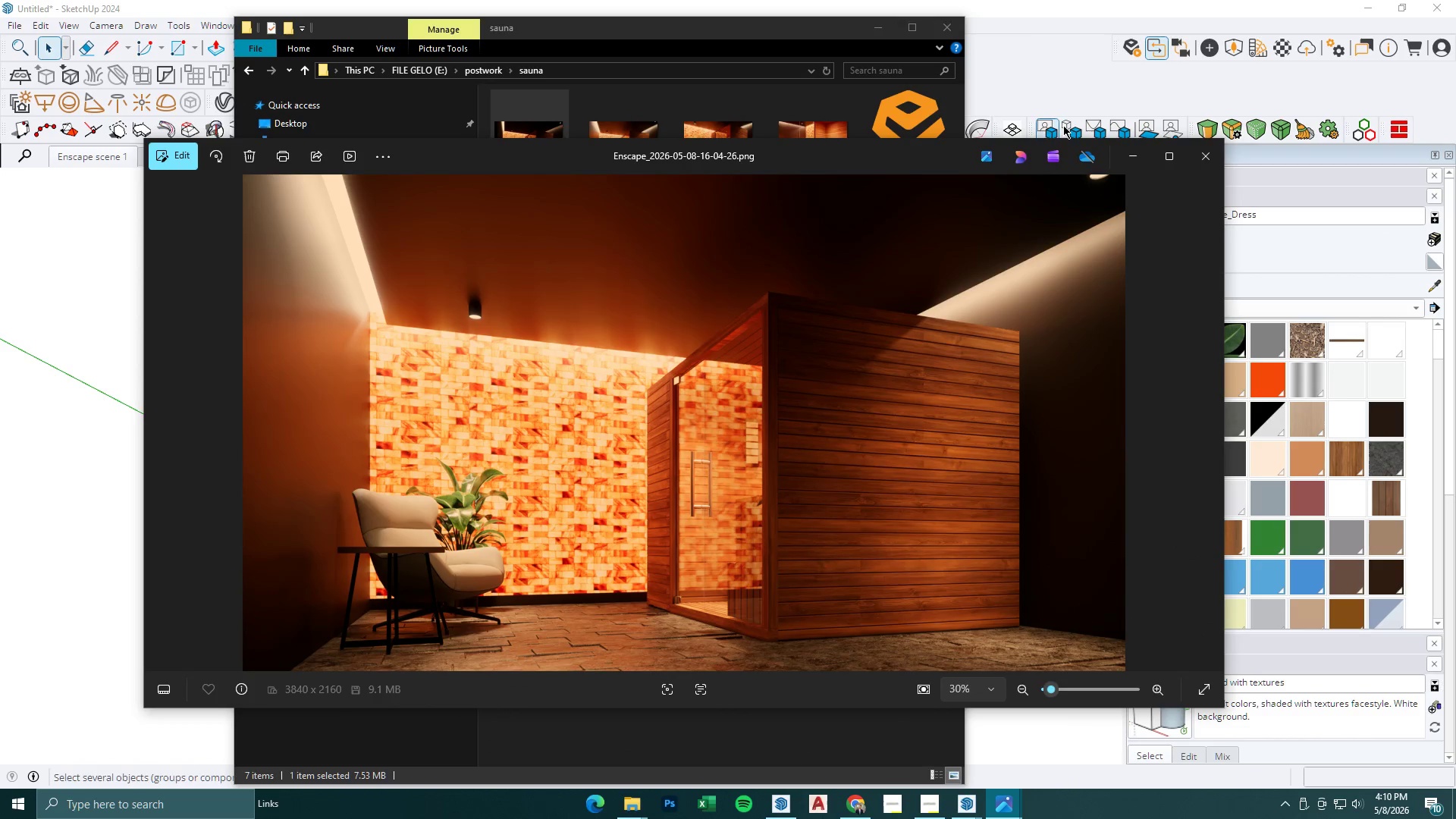 
left_click([4, 23])
 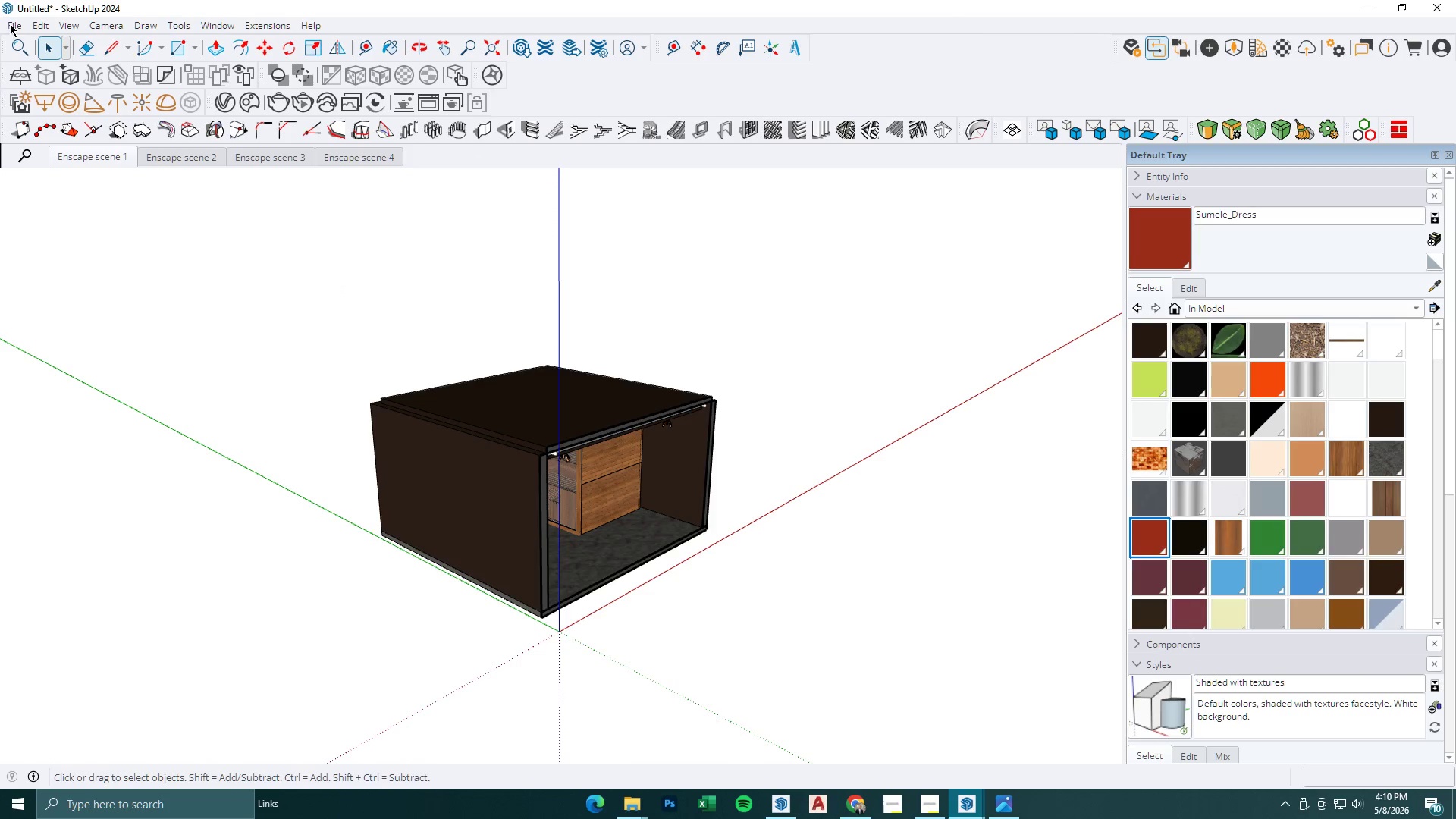 
left_click([12, 24])
 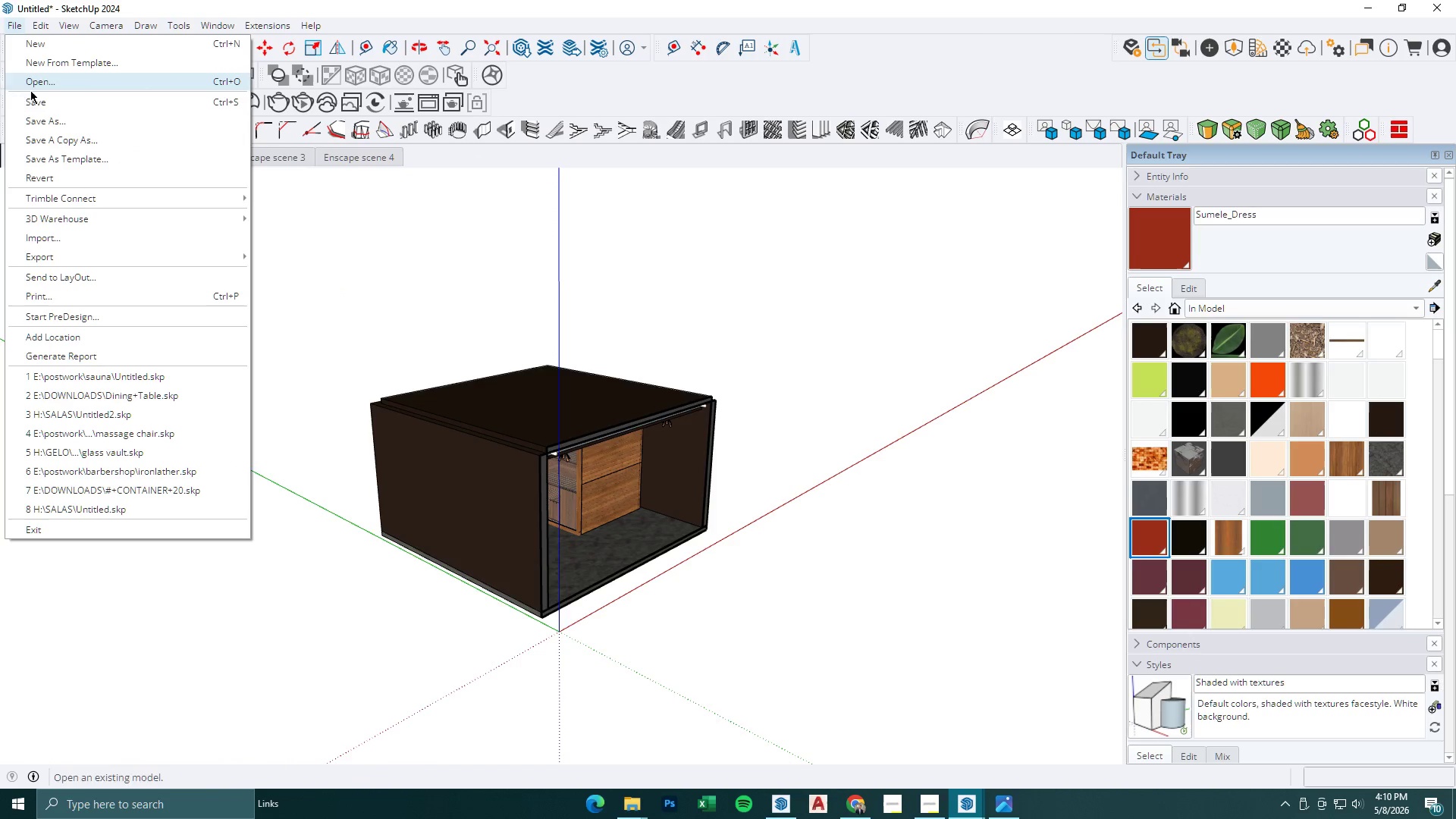 
left_click([31, 97])
 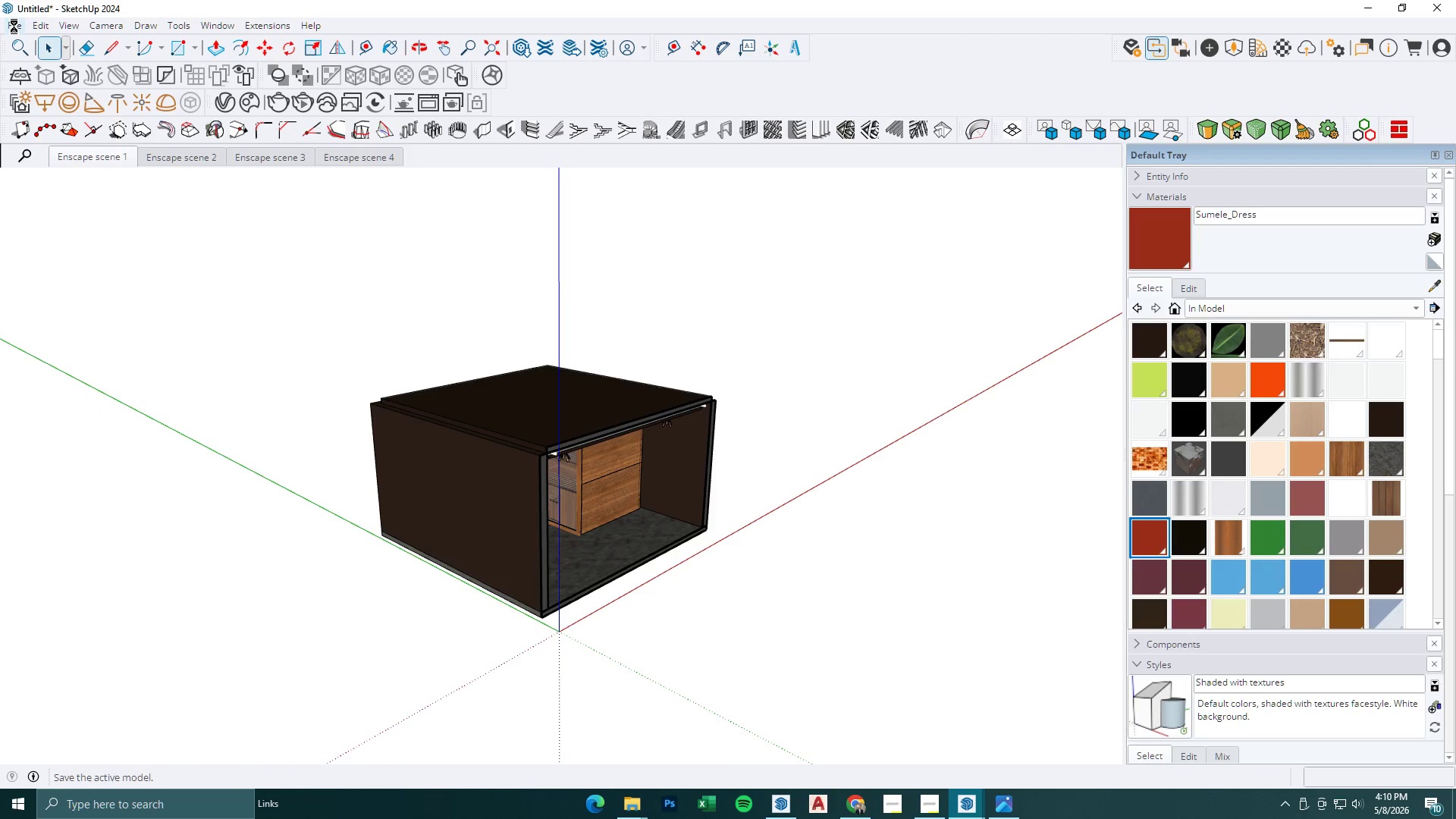 
left_click([14, 26])
 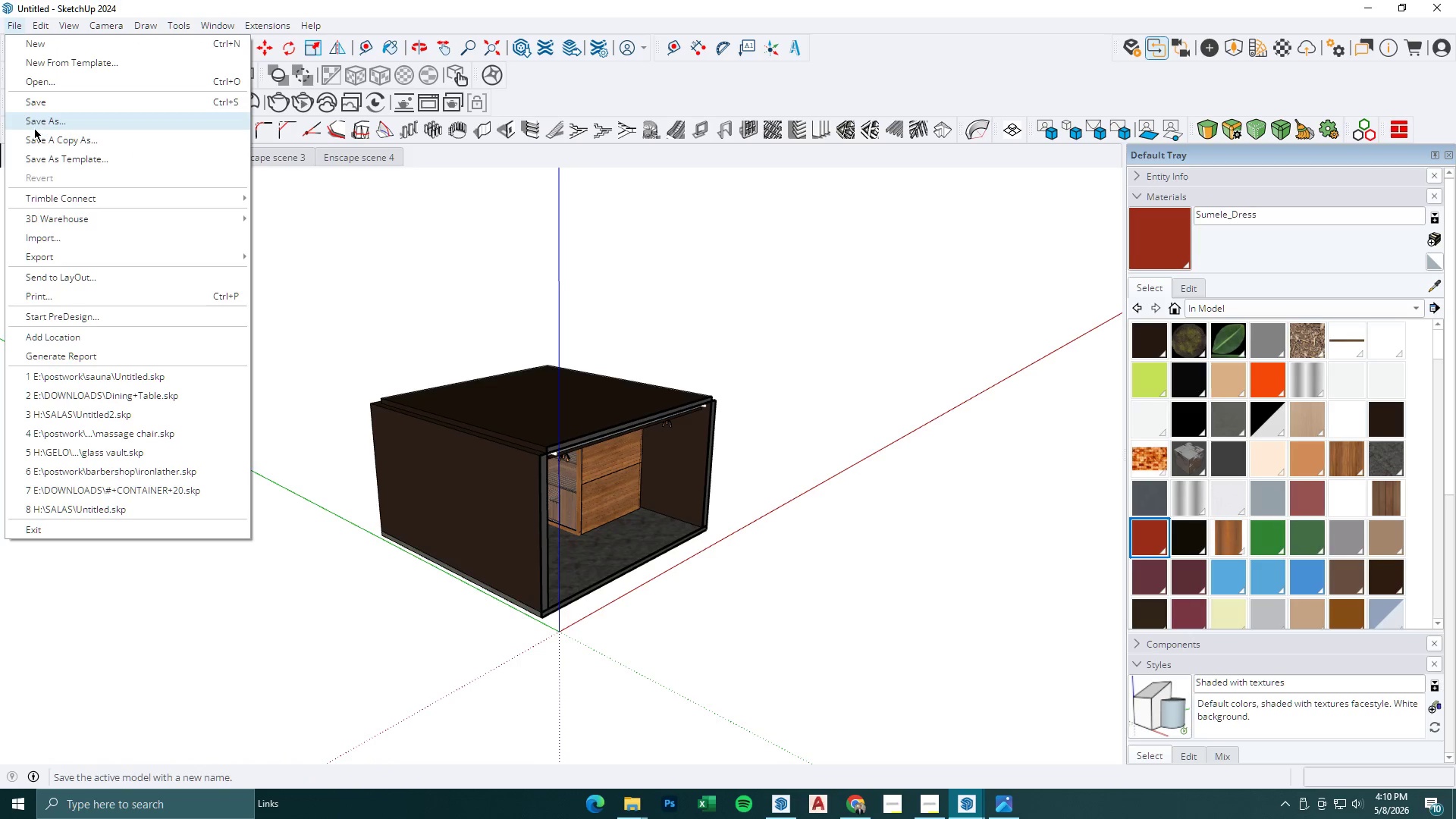 
left_click([38, 127])
 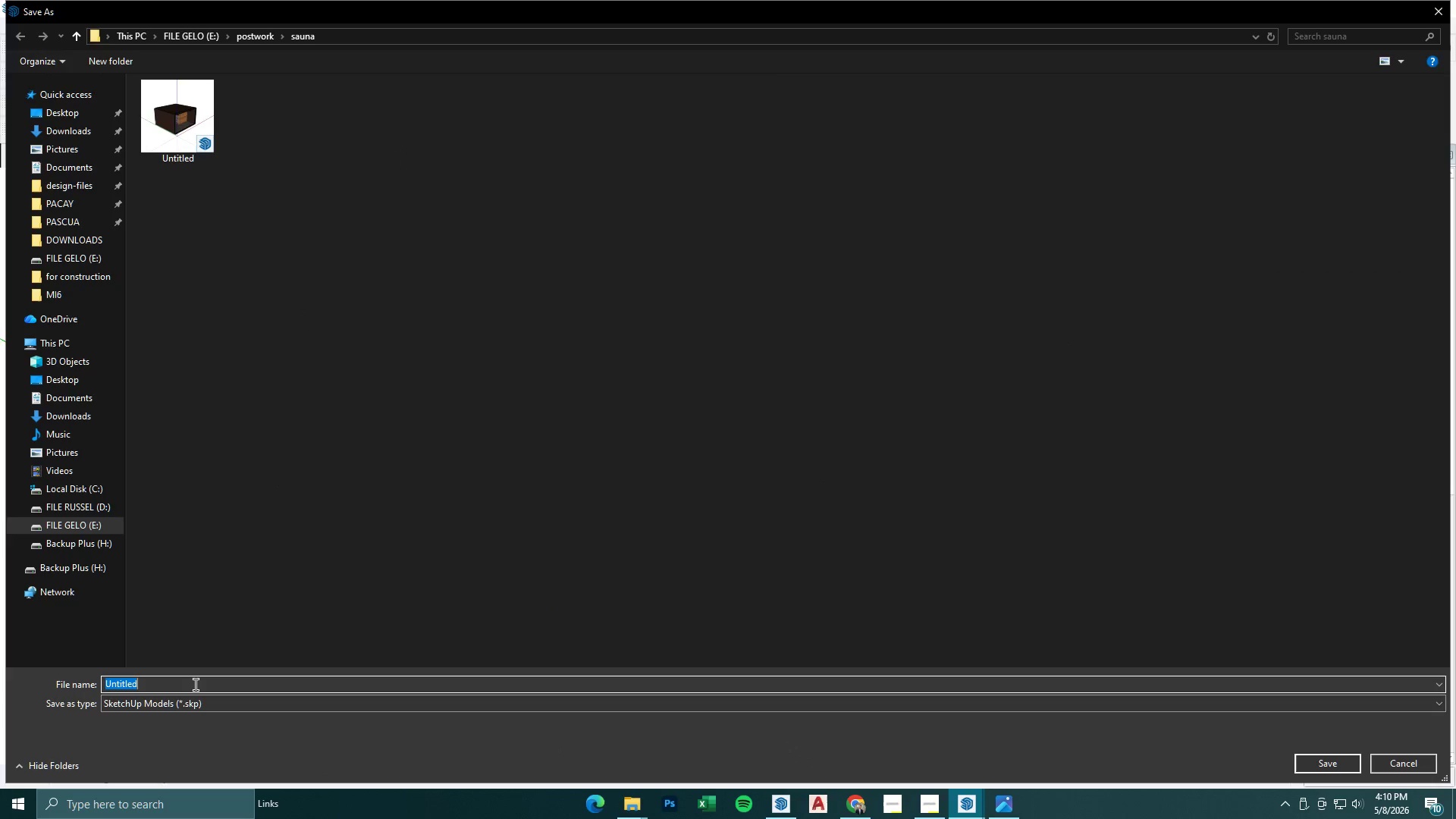 
type(ifrared suite )
 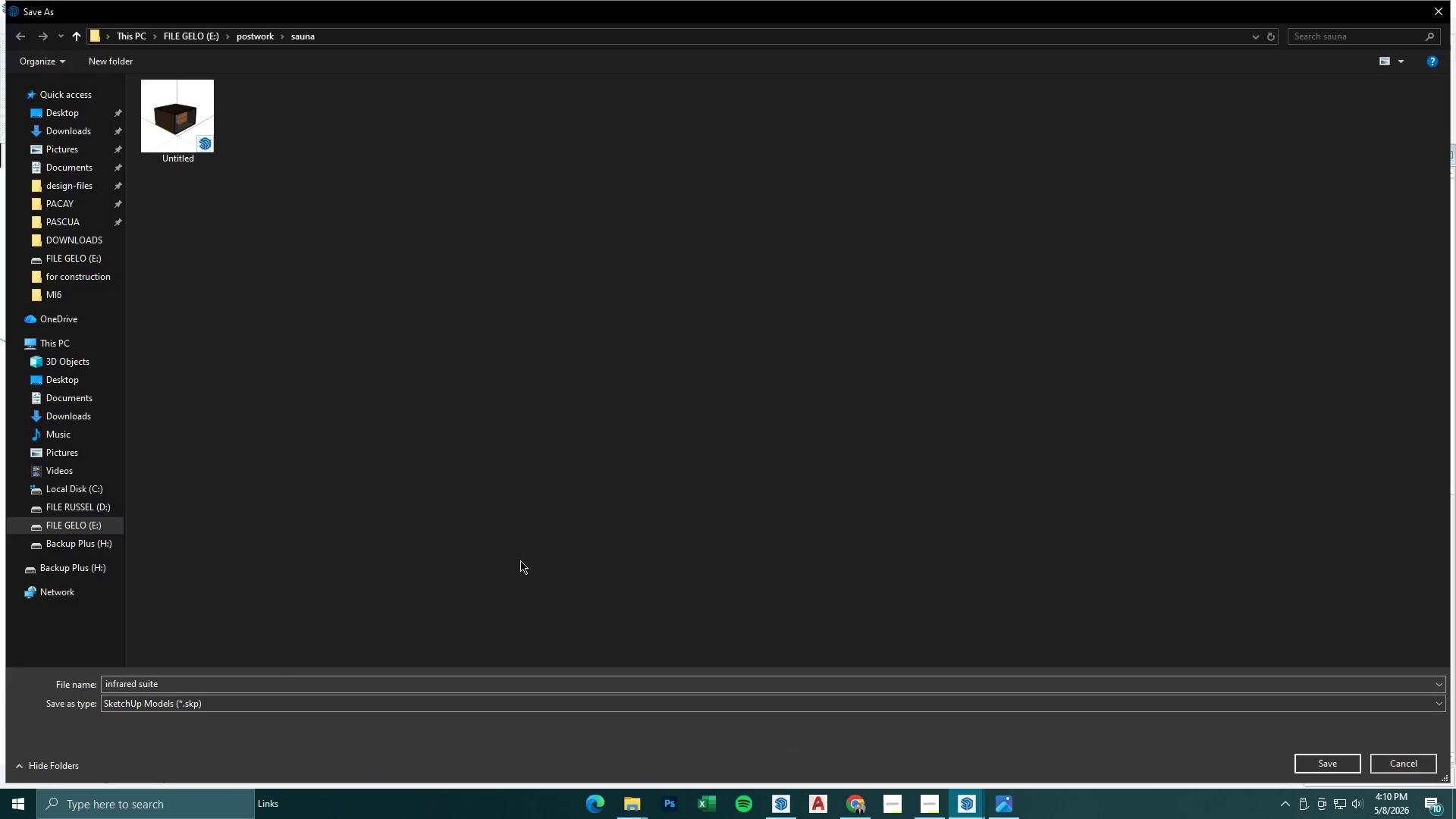 
left_click([1329, 761])
 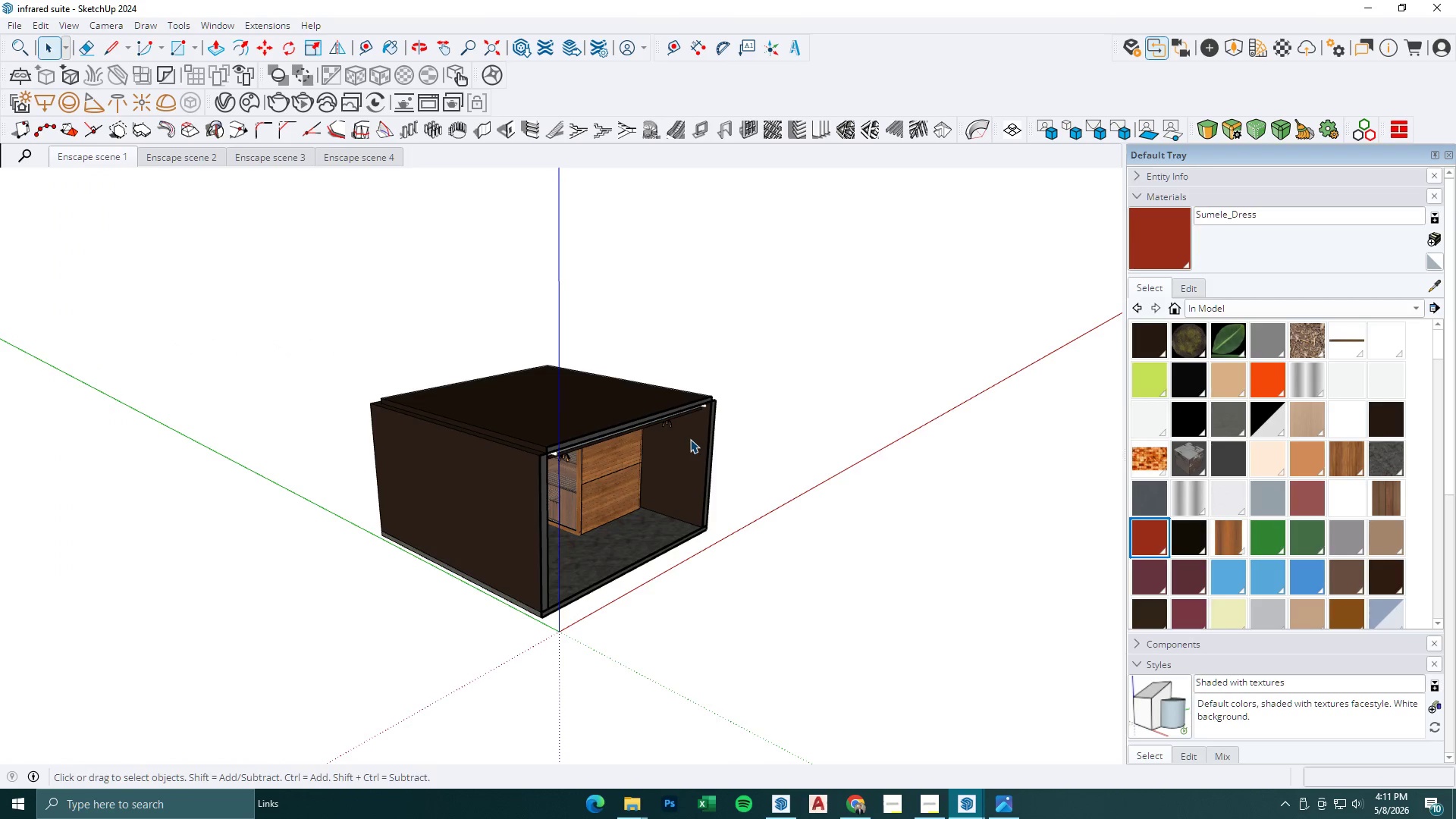 
left_click([932, 805])